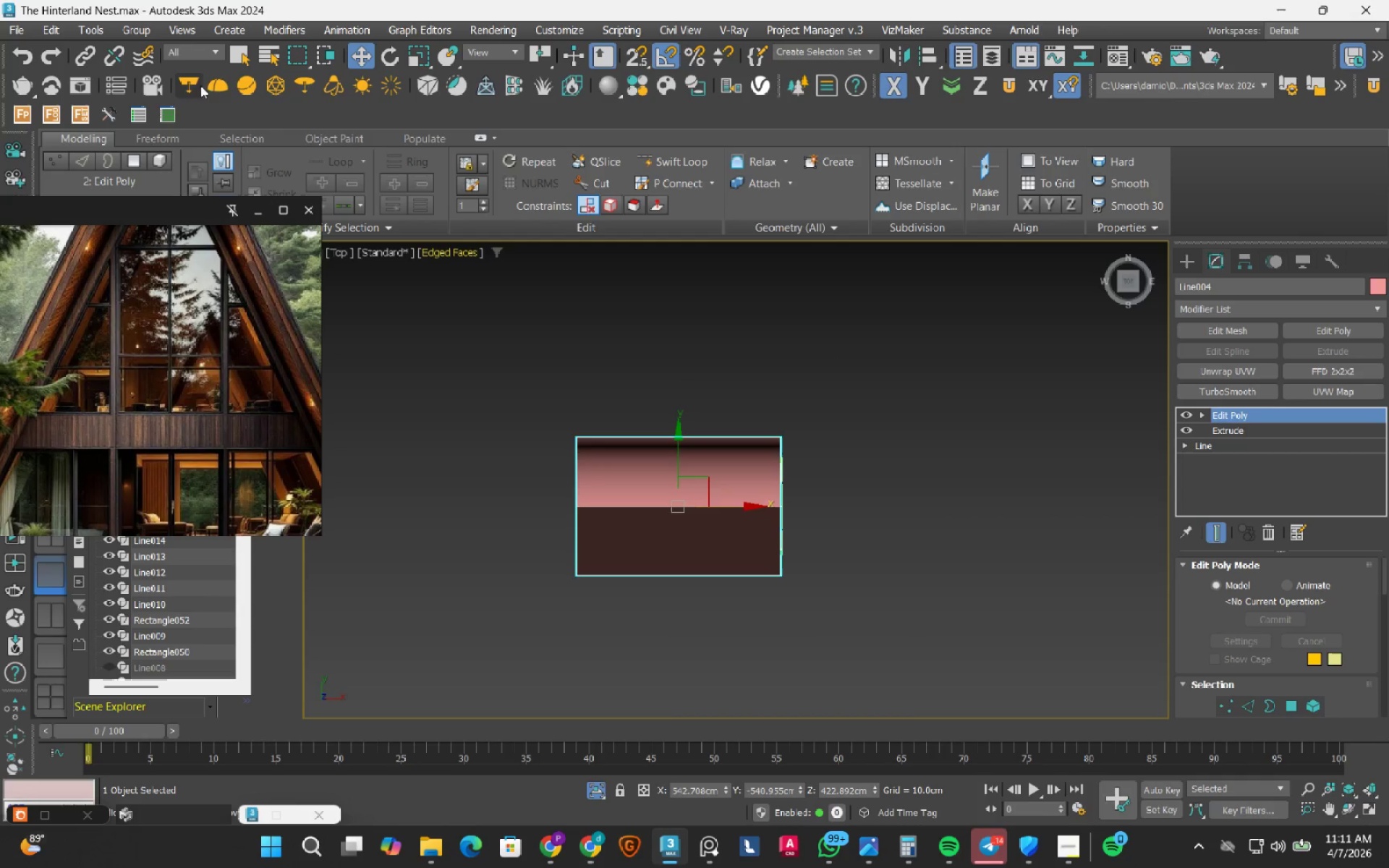 
left_click_drag(start_coordinate=[396, 248], to_coordinate=[395, 252])
 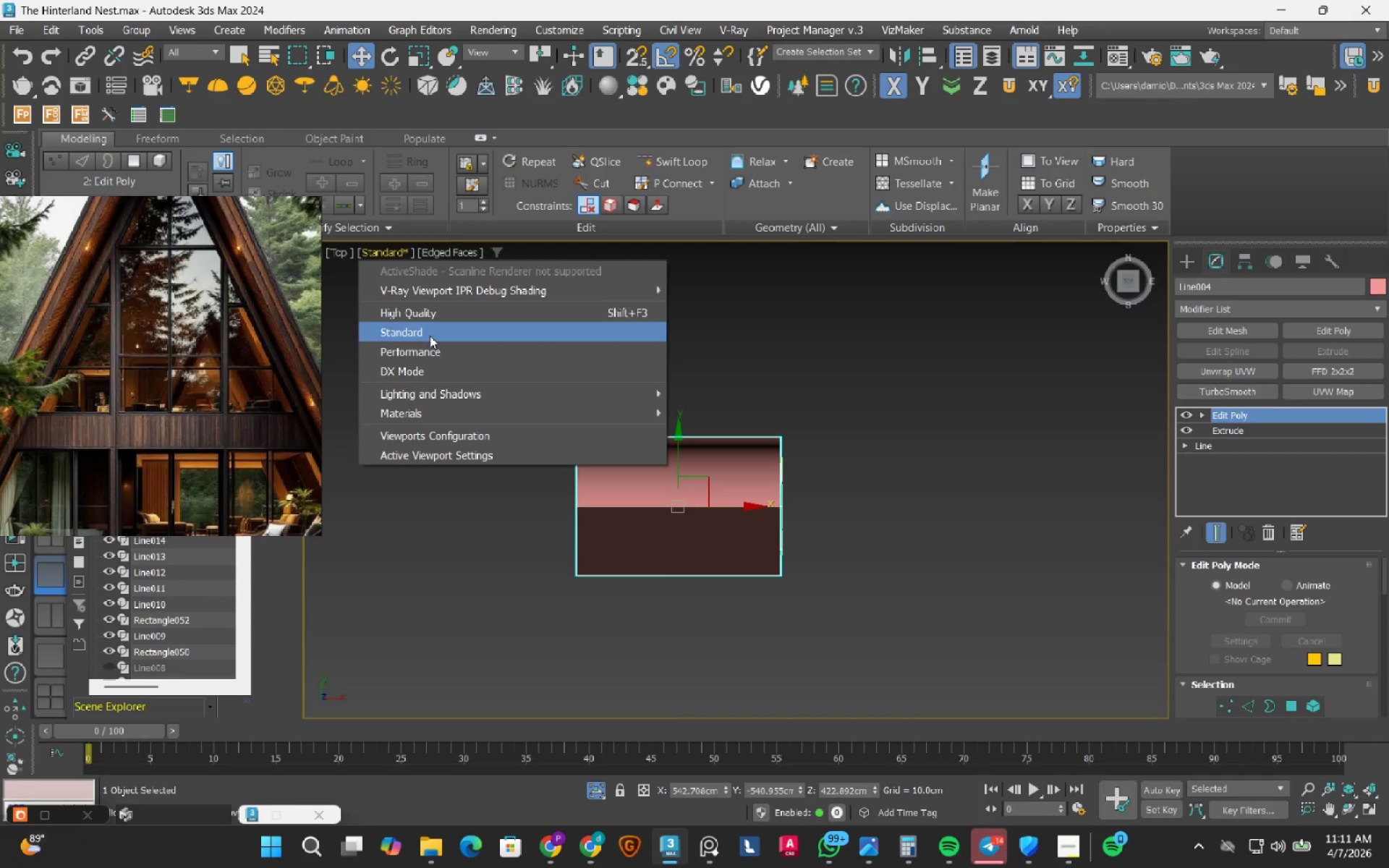 
left_click([430, 338])
 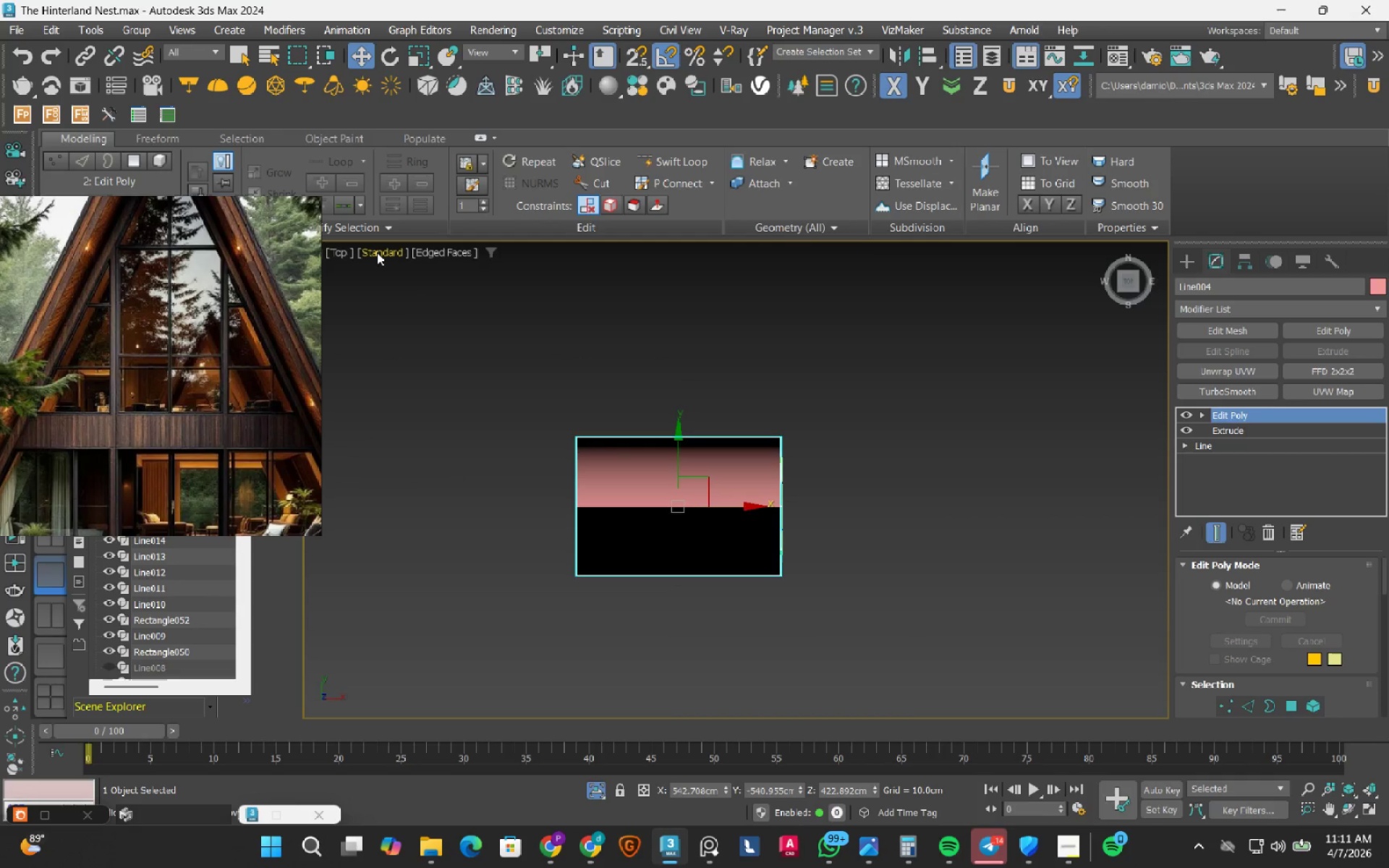 
left_click([377, 252])
 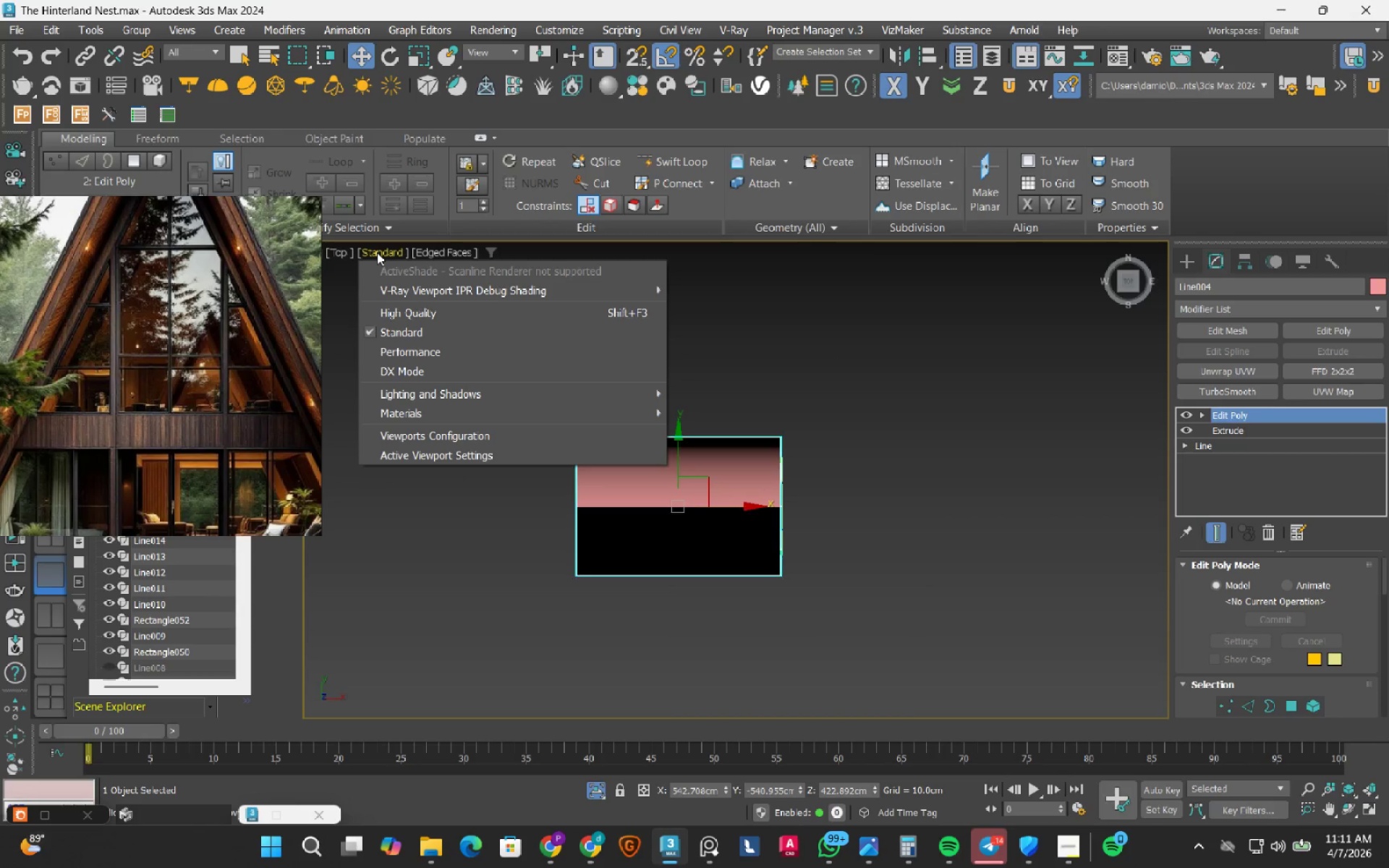 
left_click([377, 252])
 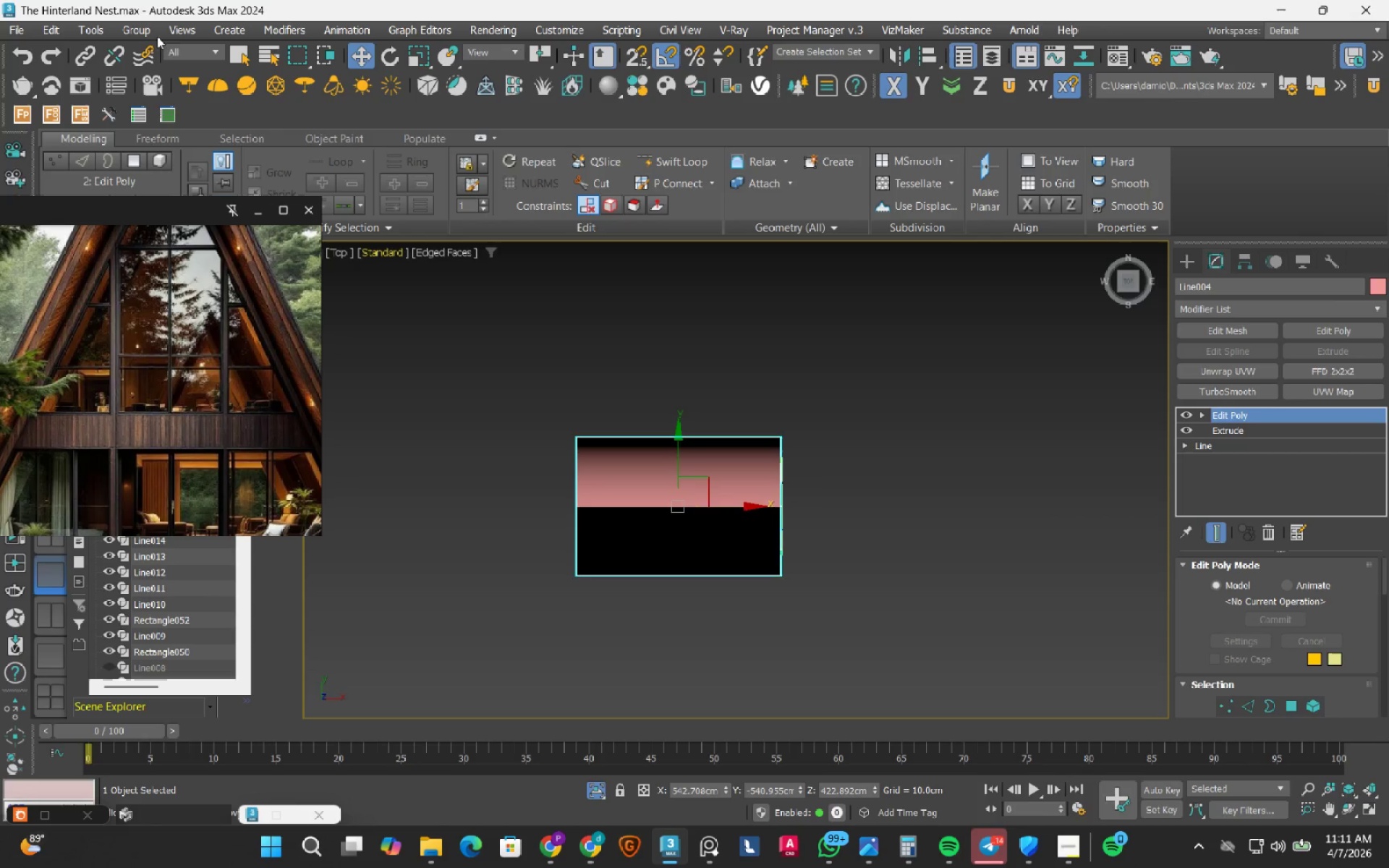 
left_click([175, 34])
 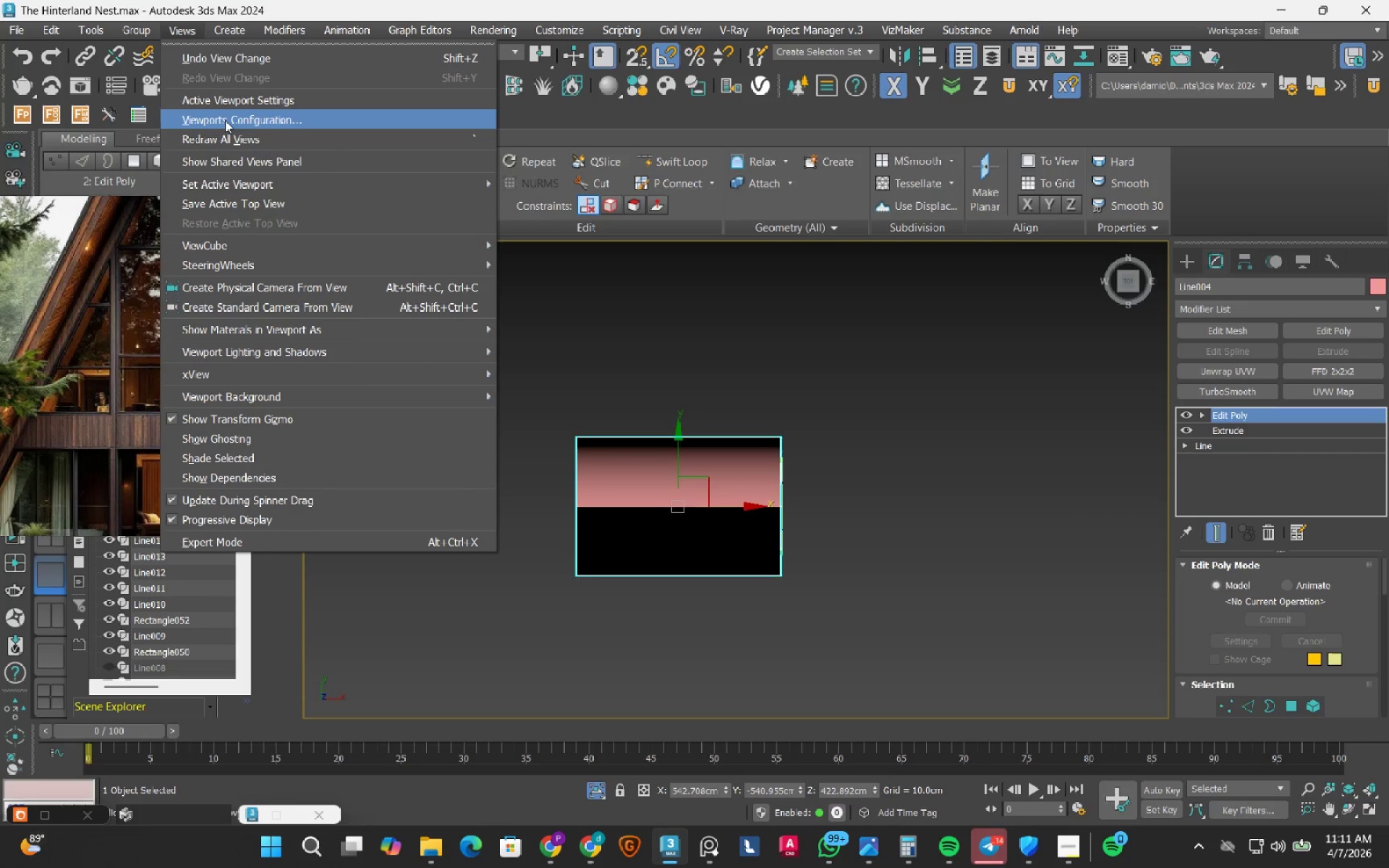 
left_click([225, 122])
 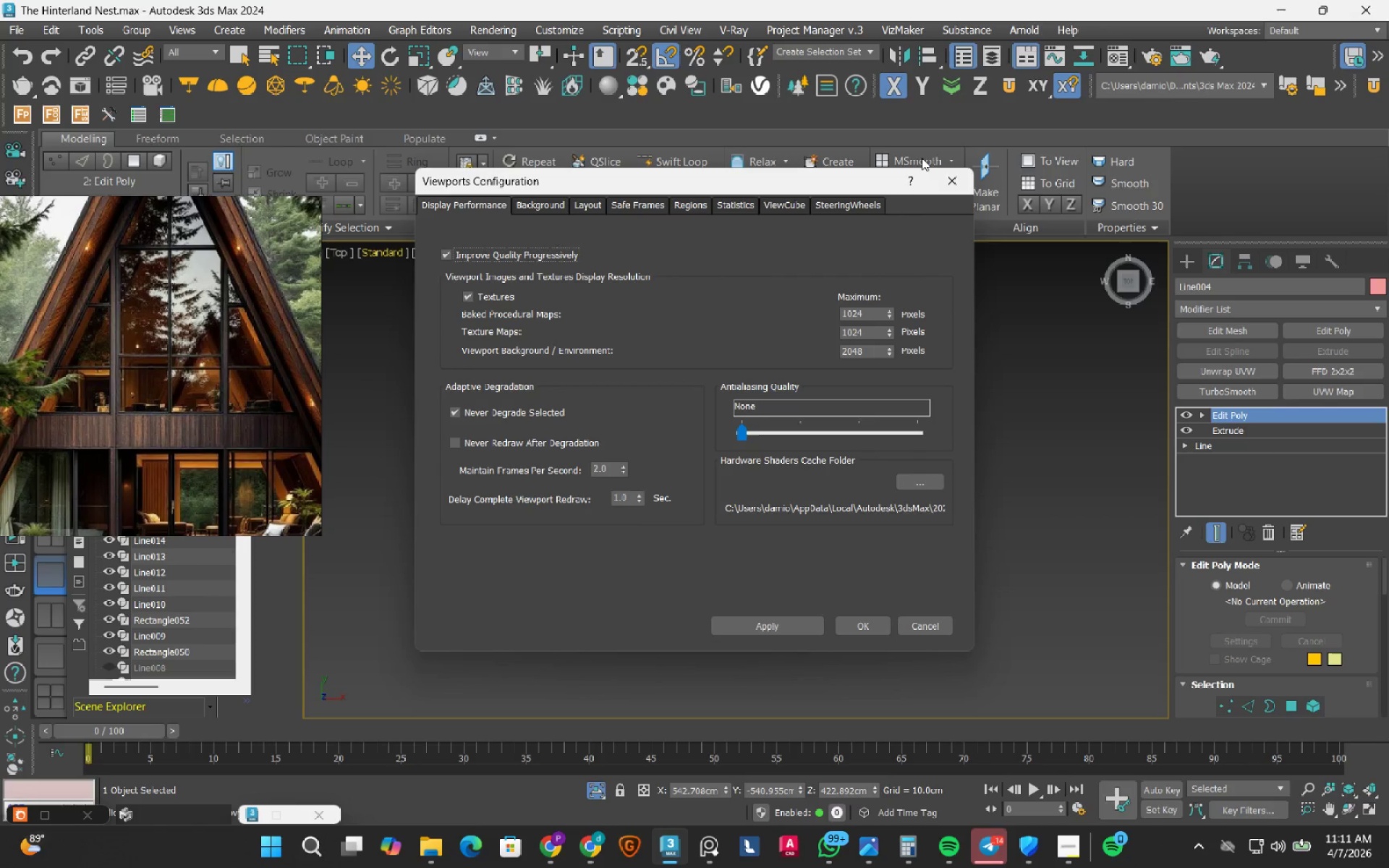 
left_click_drag(start_coordinate=[942, 179], to_coordinate=[901, 174])
 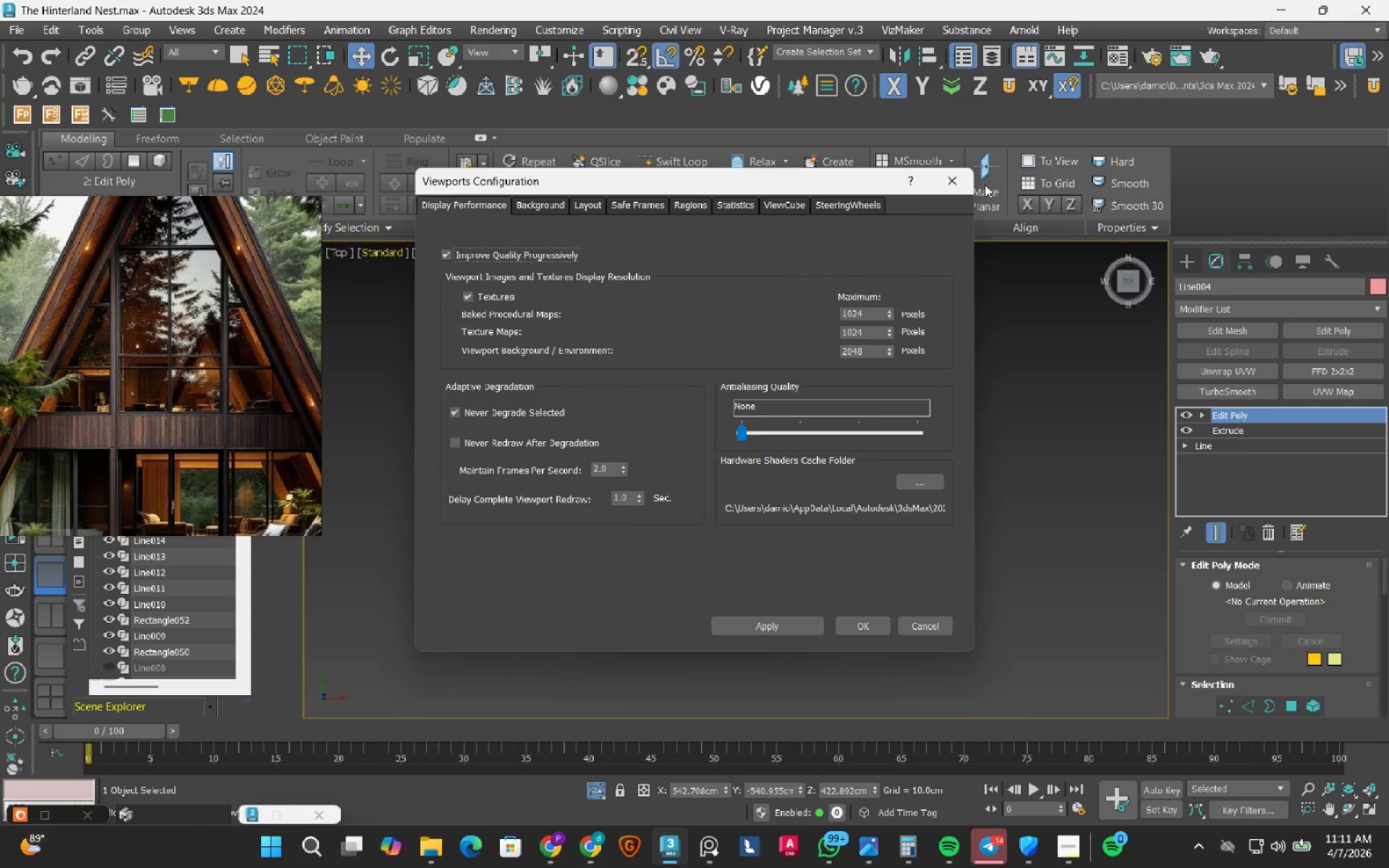 
left_click_drag(start_coordinate=[964, 184], to_coordinate=[959, 182])
 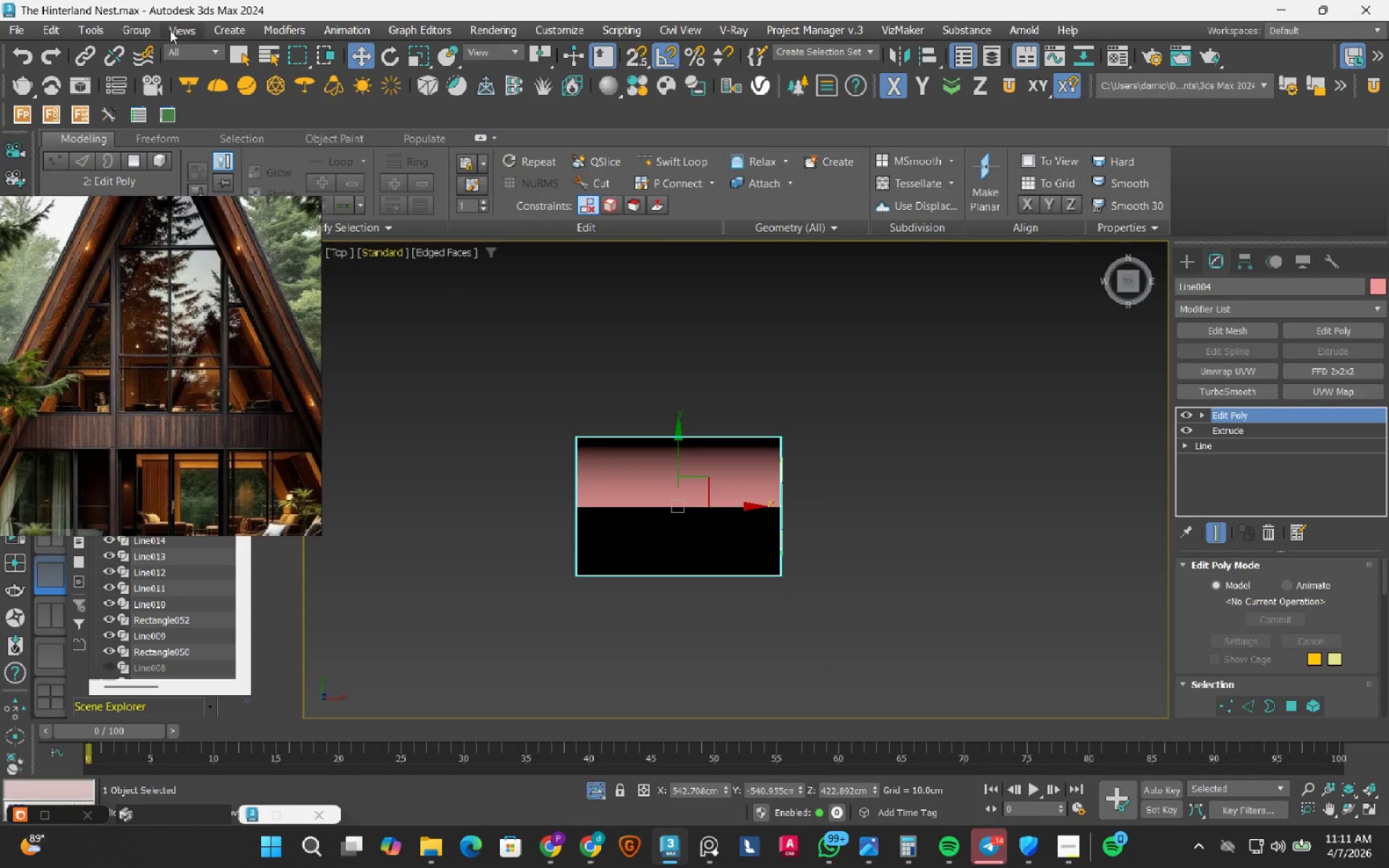 
left_click([177, 33])
 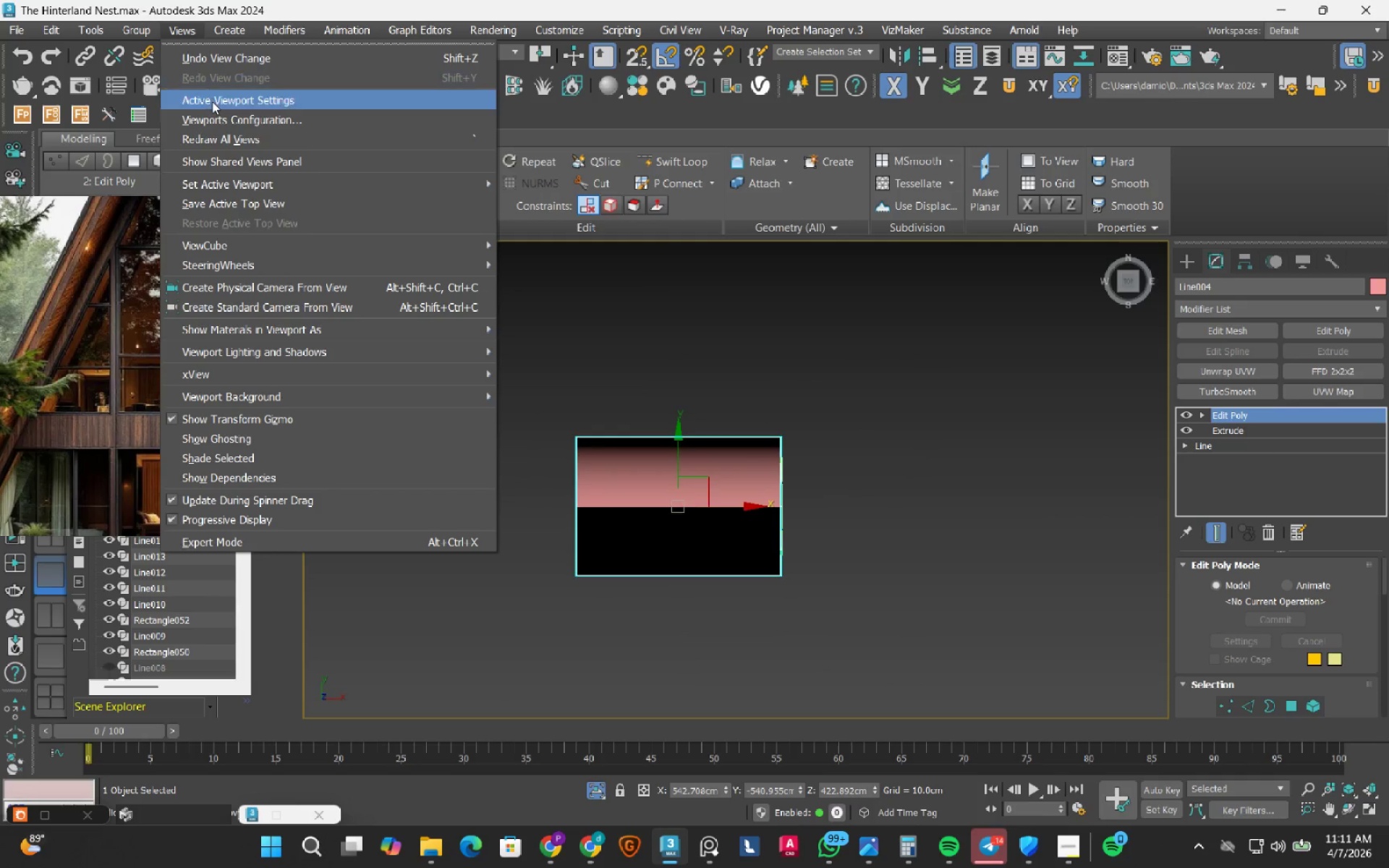 
left_click([212, 101])
 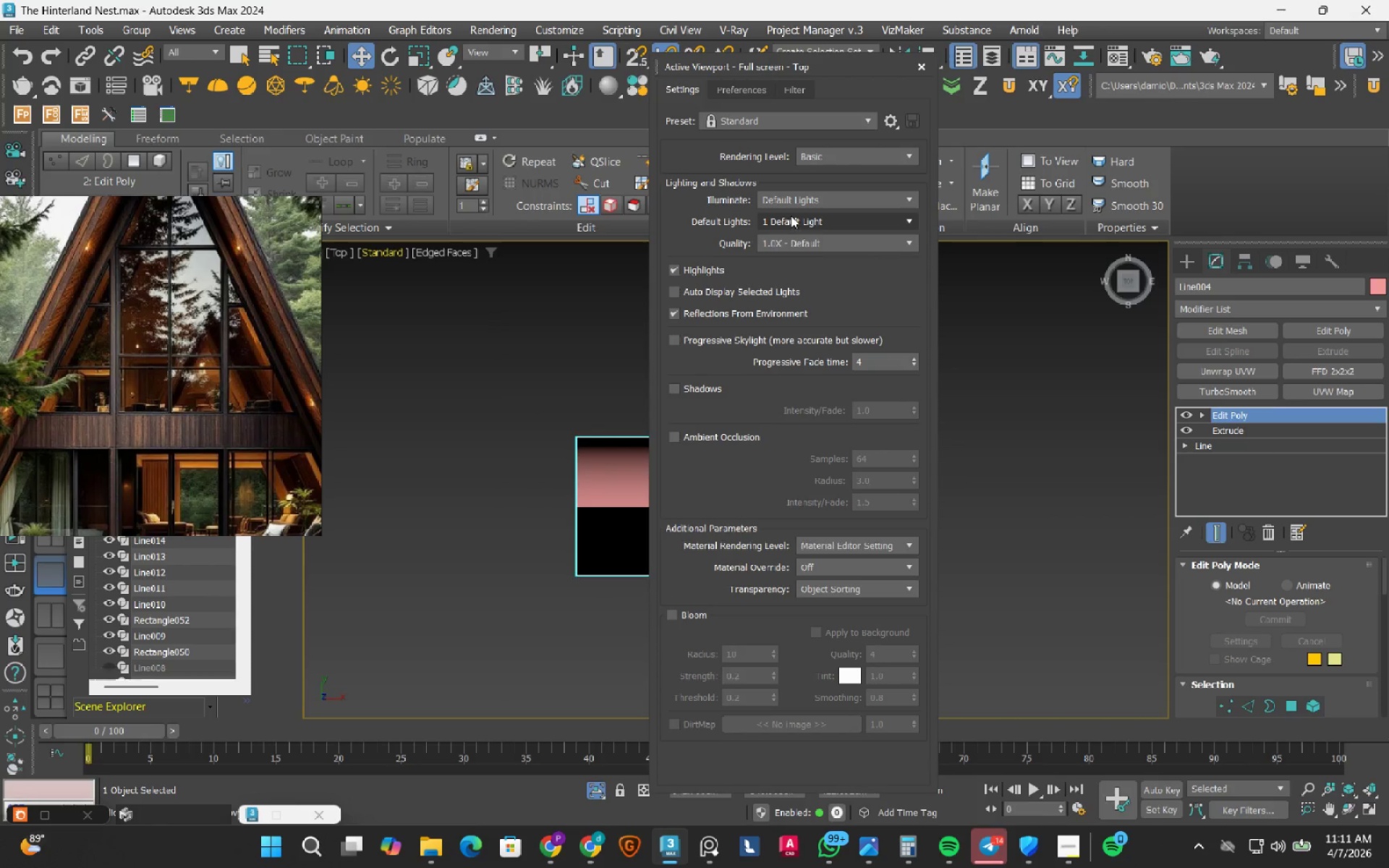 
left_click([791, 219])
 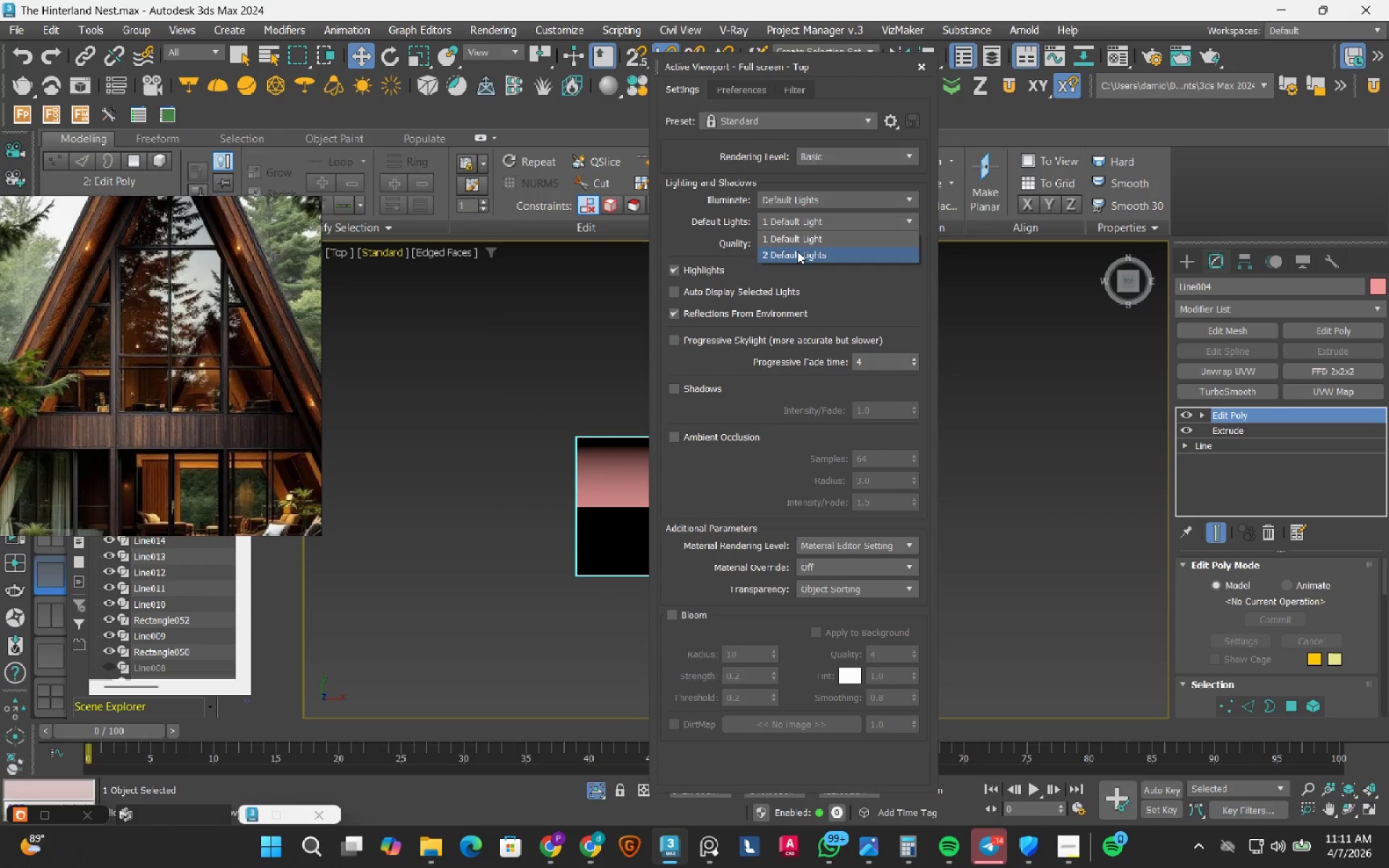 
left_click([797, 251])
 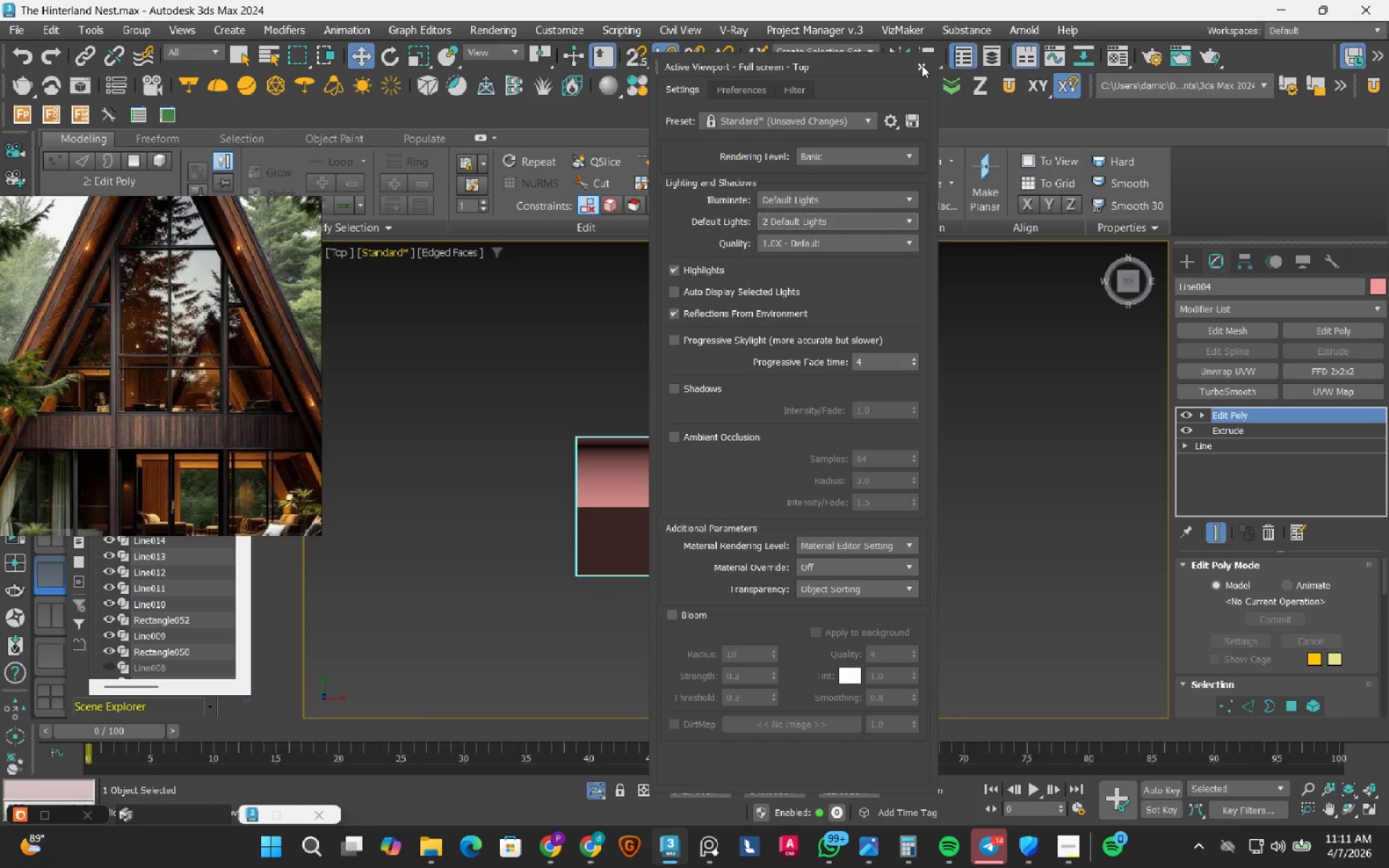 
left_click([922, 65])
 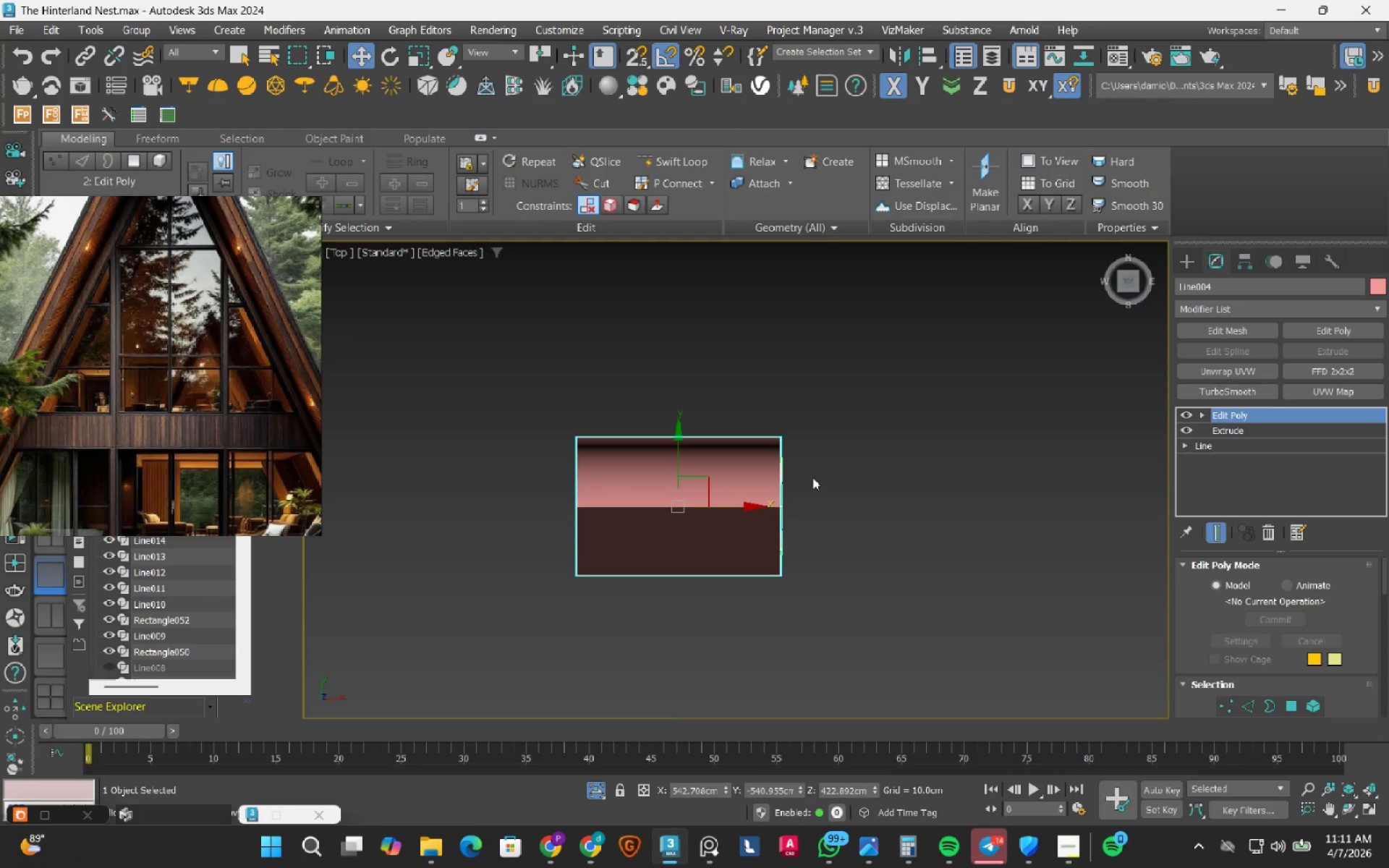 
scroll: coordinate [749, 354], scroll_direction: up, amount: 6.0
 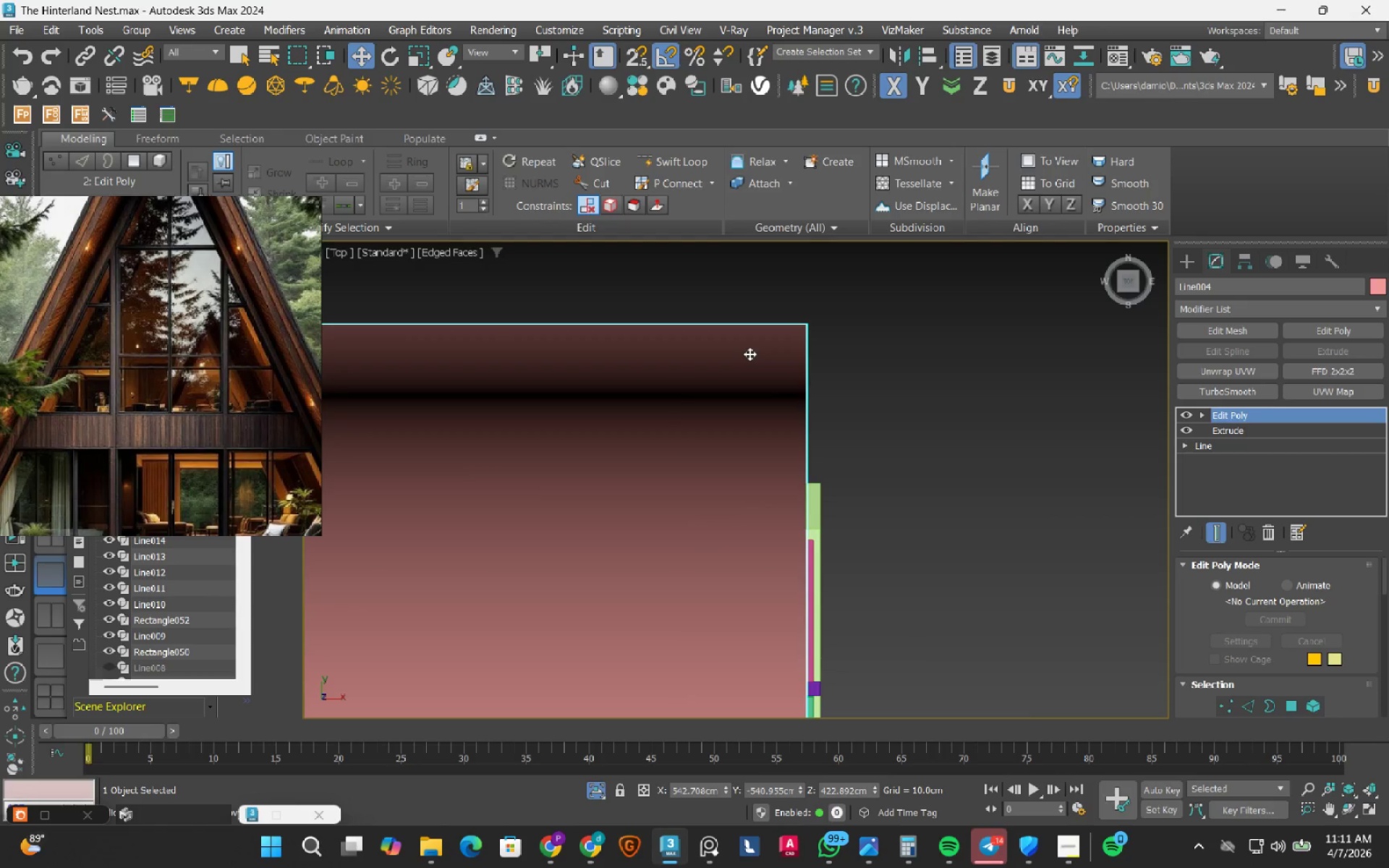 
scroll: coordinate [749, 354], scroll_direction: down, amount: 5.0
 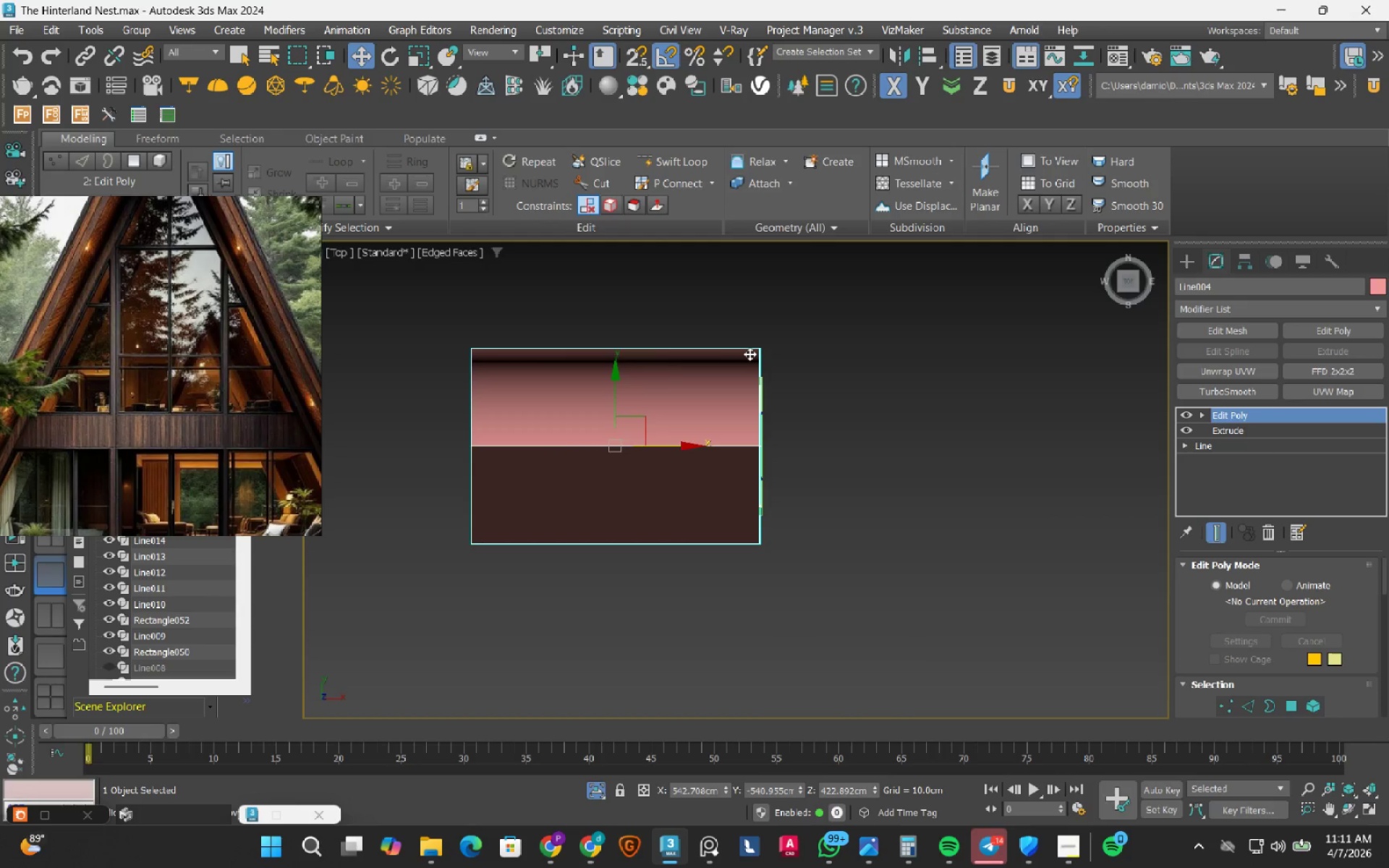 
key(1)
 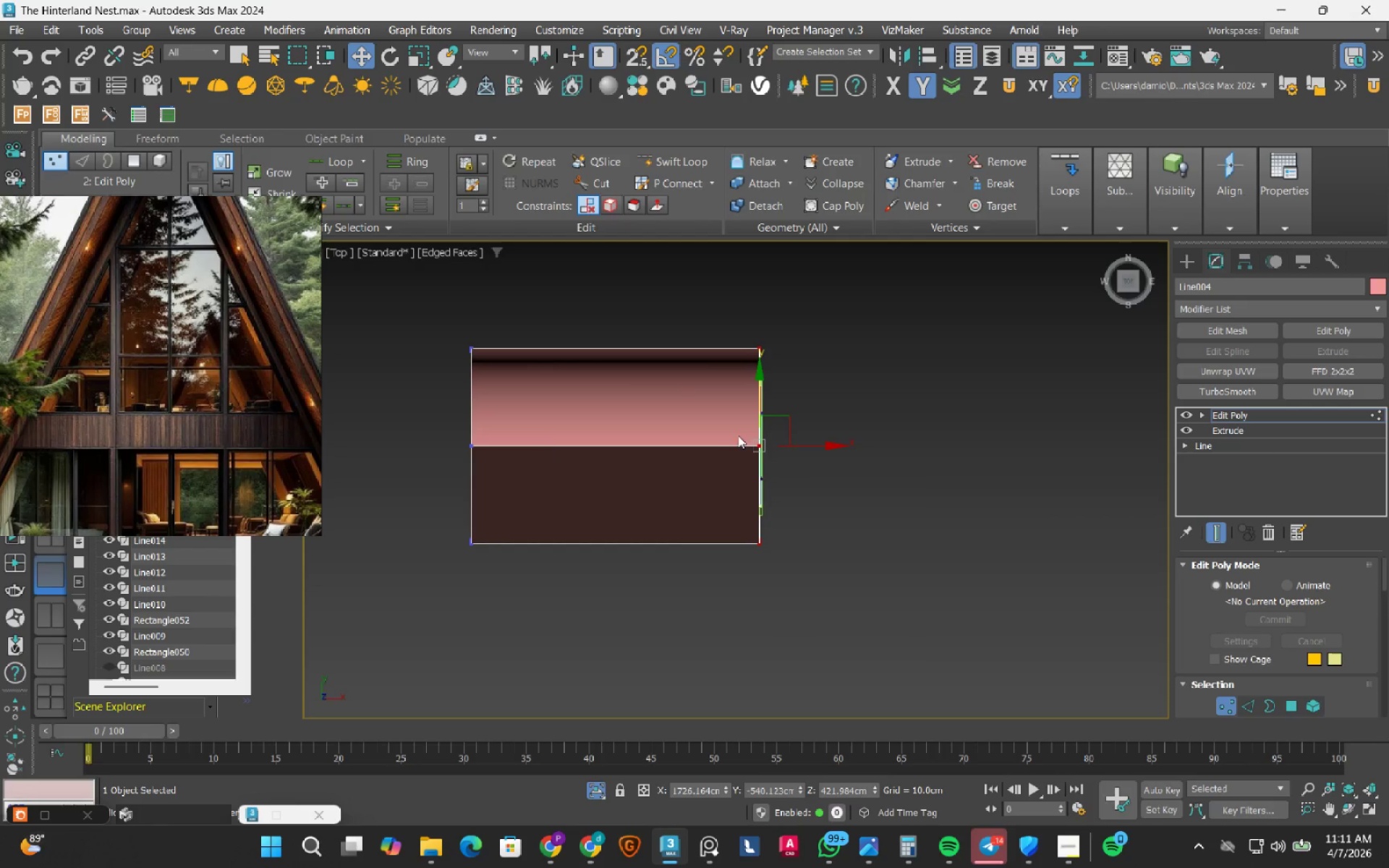 
scroll: coordinate [765, 437], scroll_direction: up, amount: 10.0
 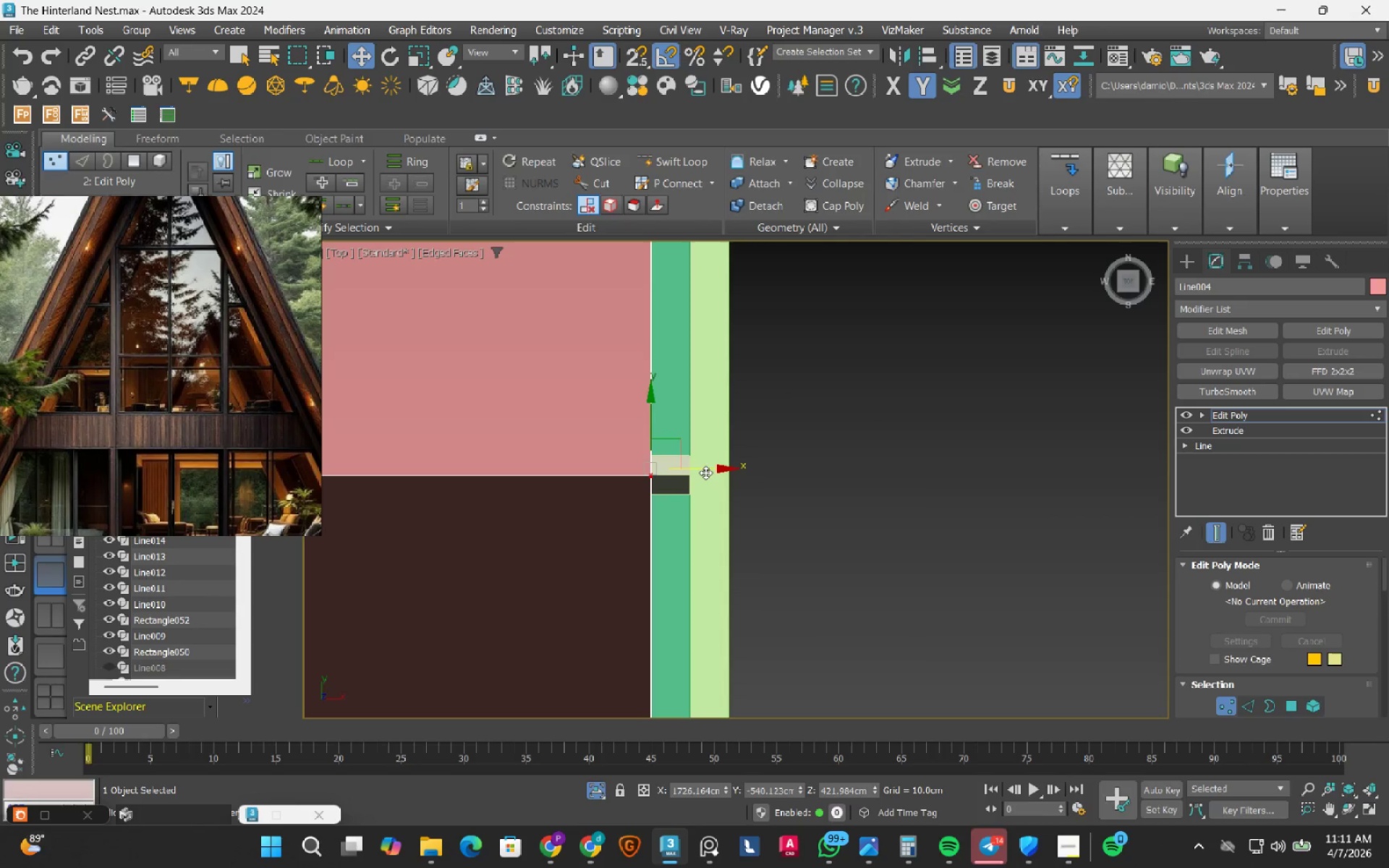 
left_click_drag(start_coordinate=[705, 472], to_coordinate=[763, 477])
 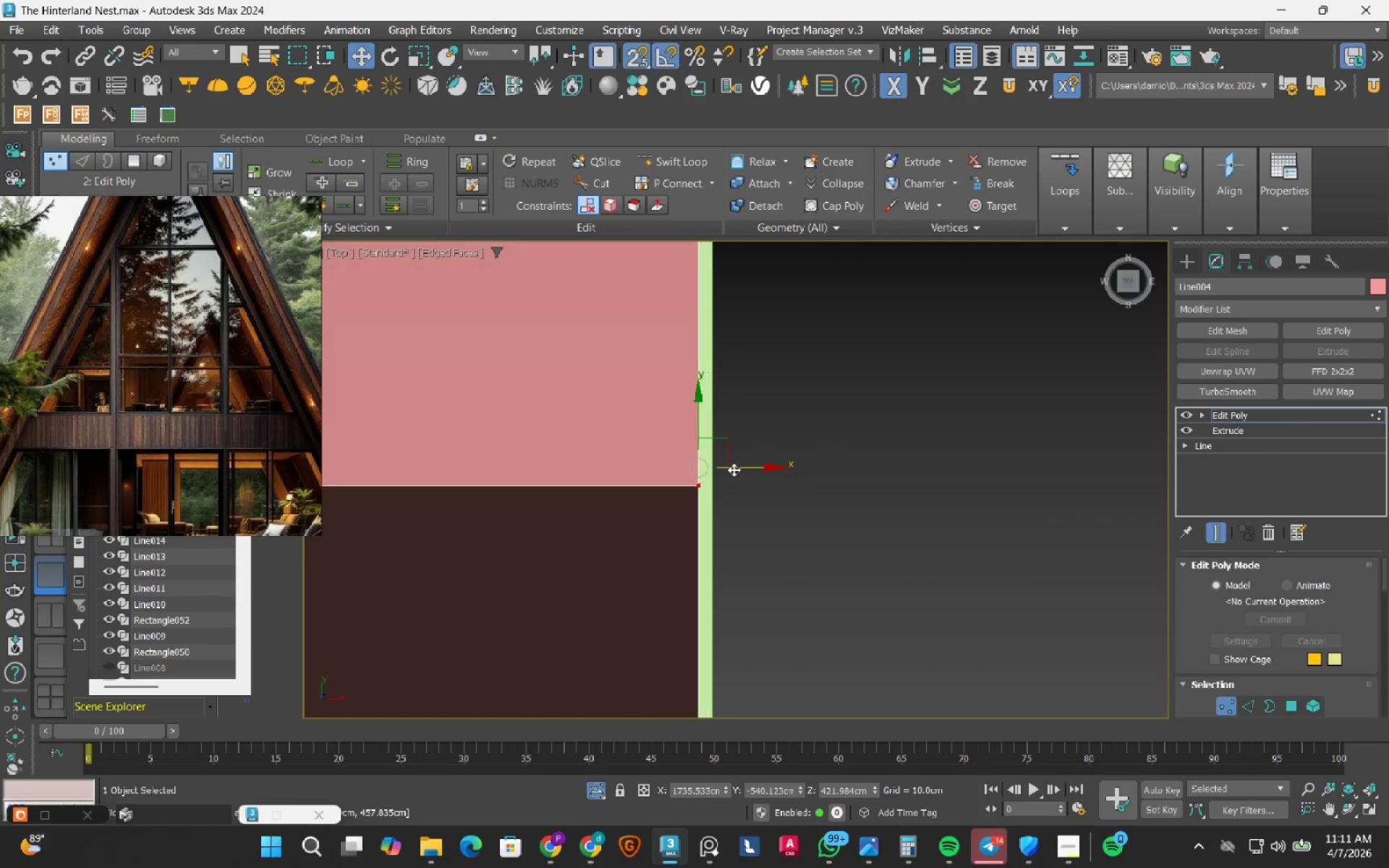 
key(S)
 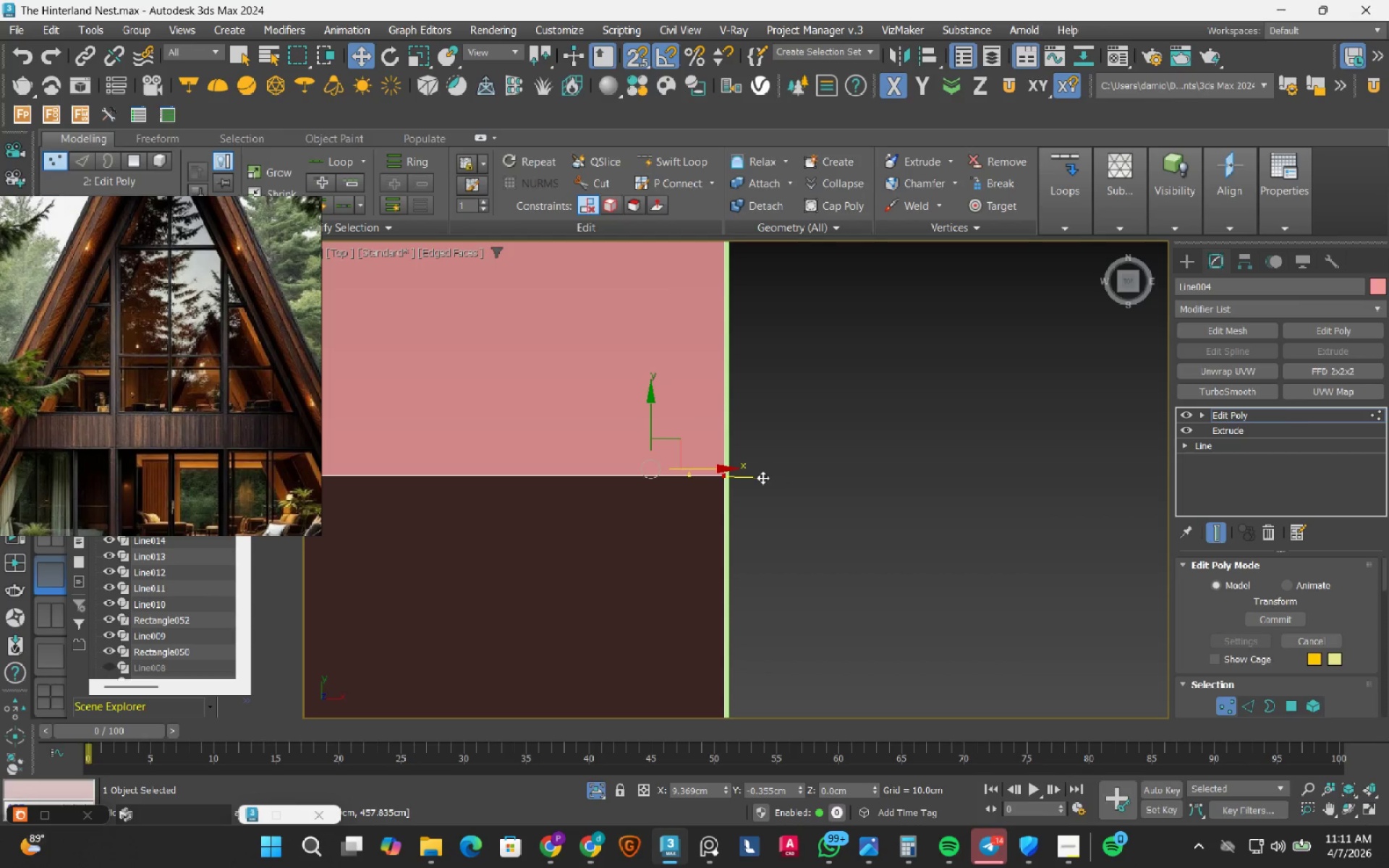 
scroll: coordinate [711, 472], scroll_direction: up, amount: 5.0
 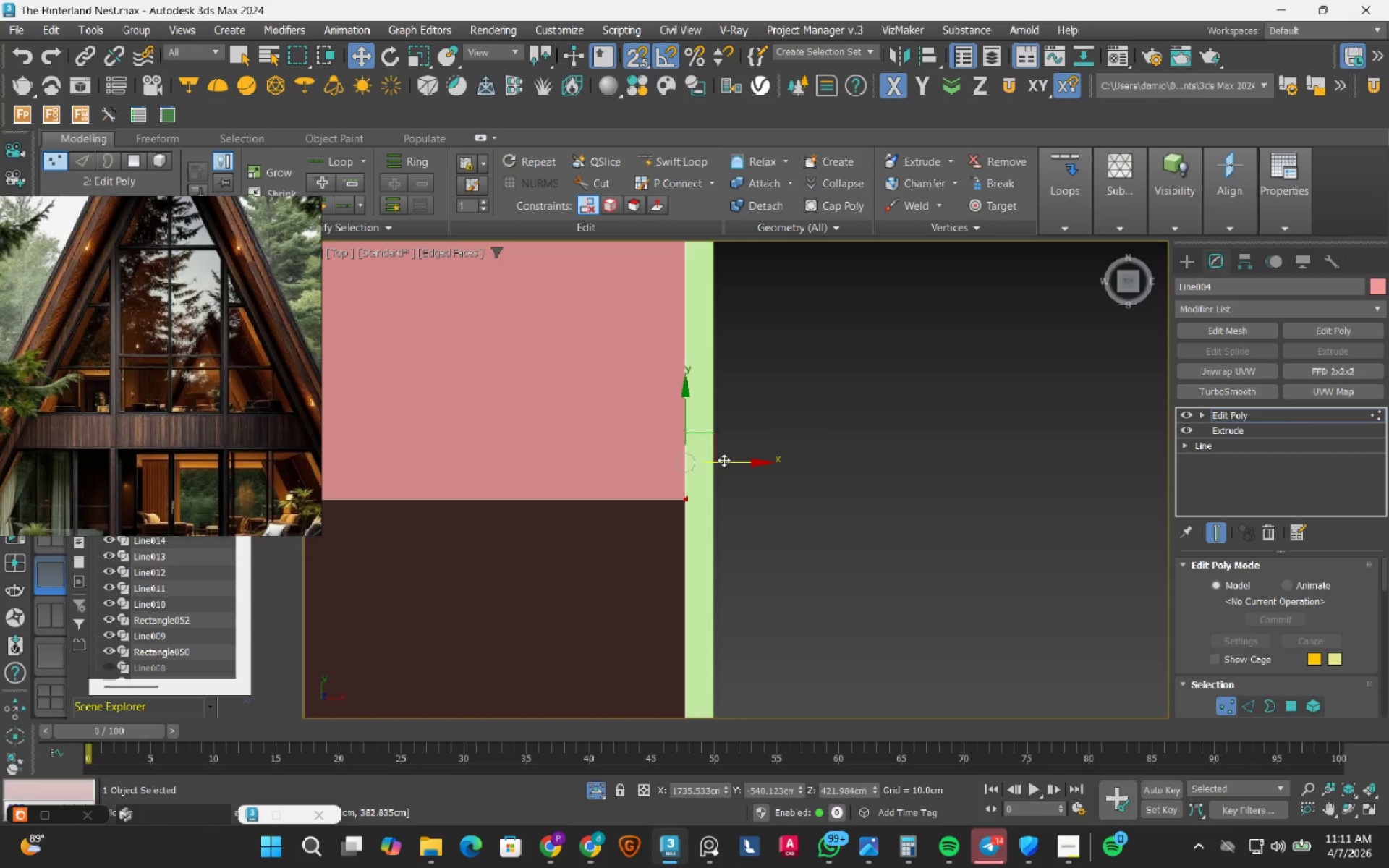 
left_click_drag(start_coordinate=[722, 462], to_coordinate=[718, 484])
 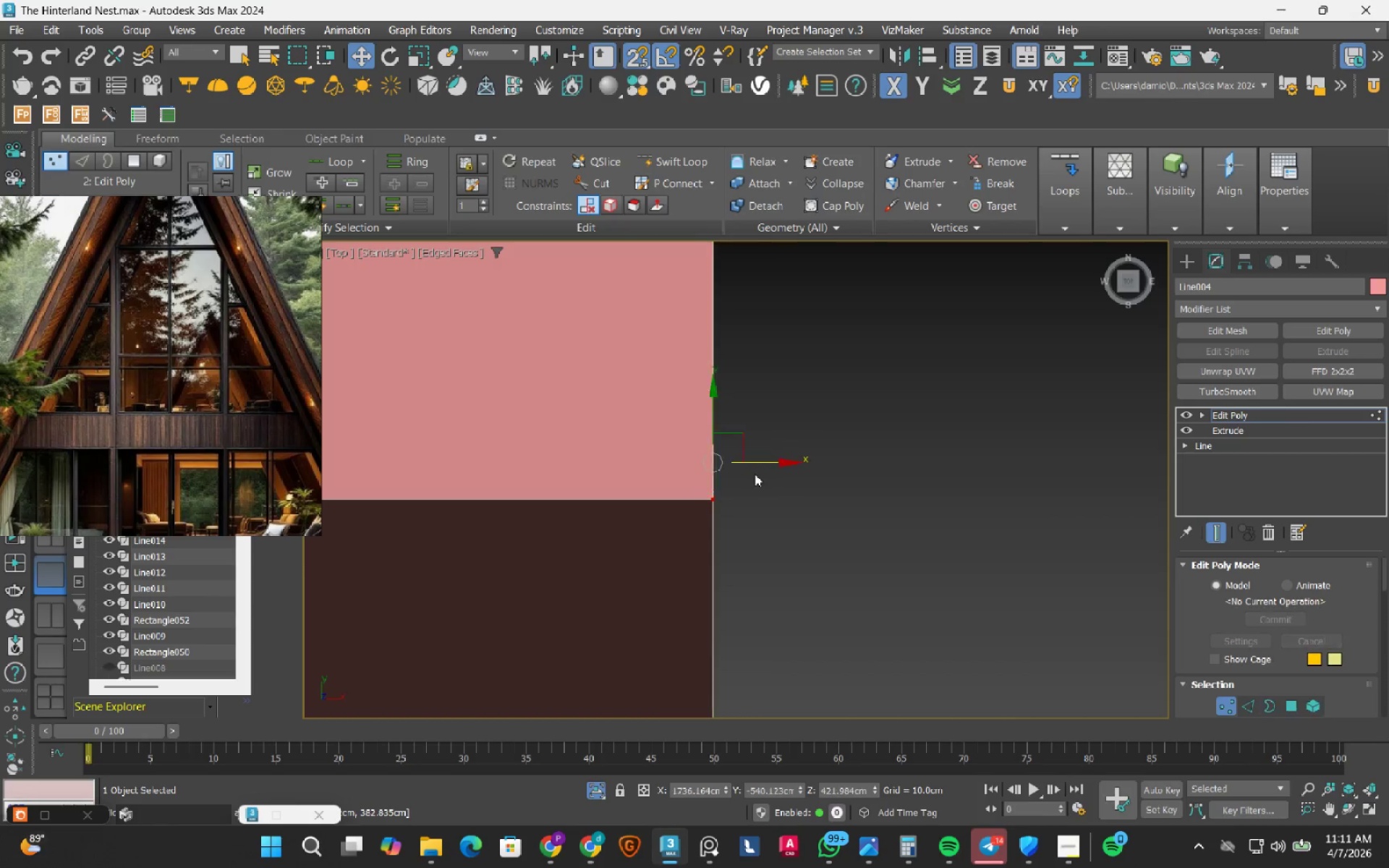 
scroll: coordinate [809, 445], scroll_direction: down, amount: 16.0
 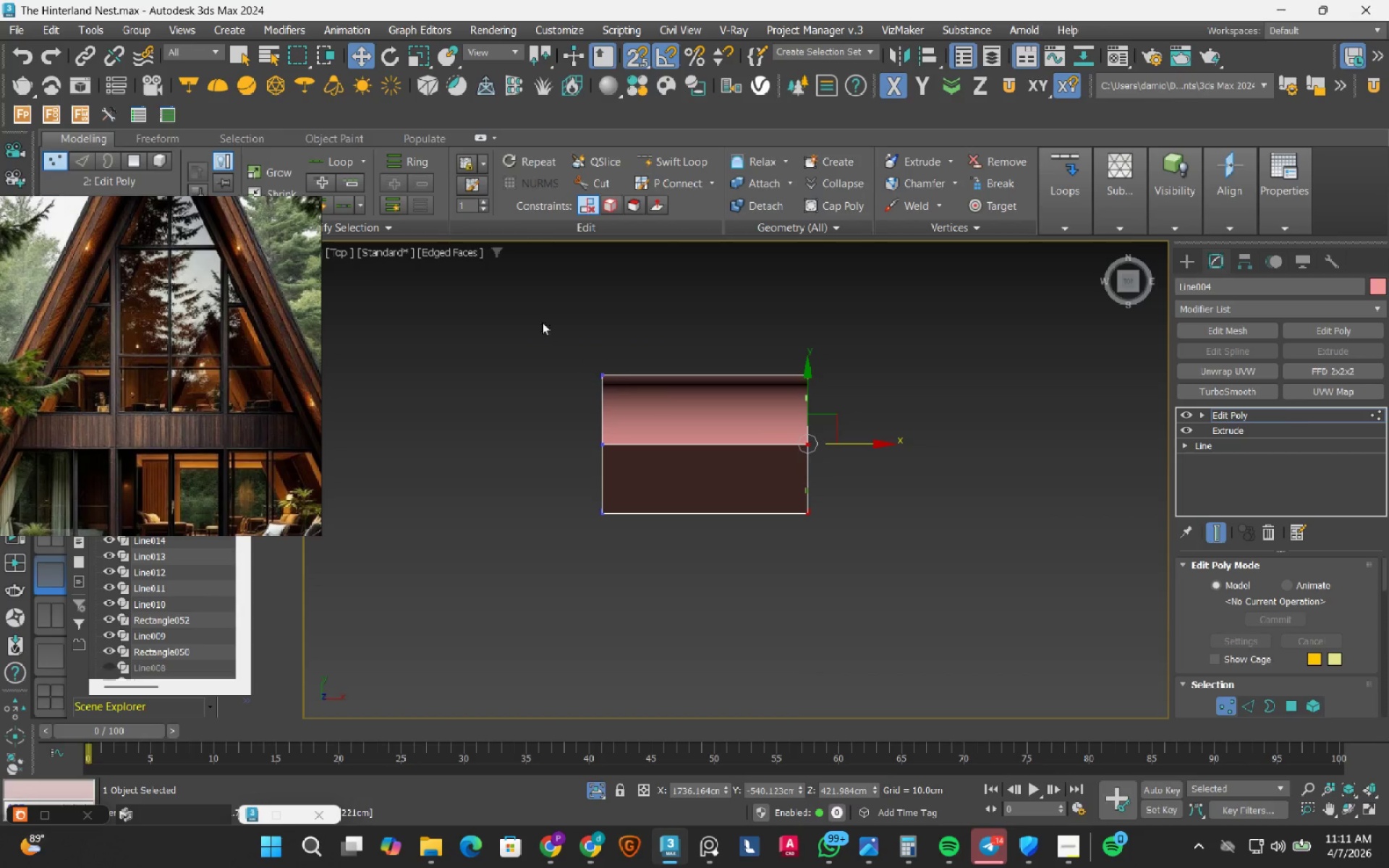 
left_click_drag(start_coordinate=[532, 315], to_coordinate=[627, 505])
 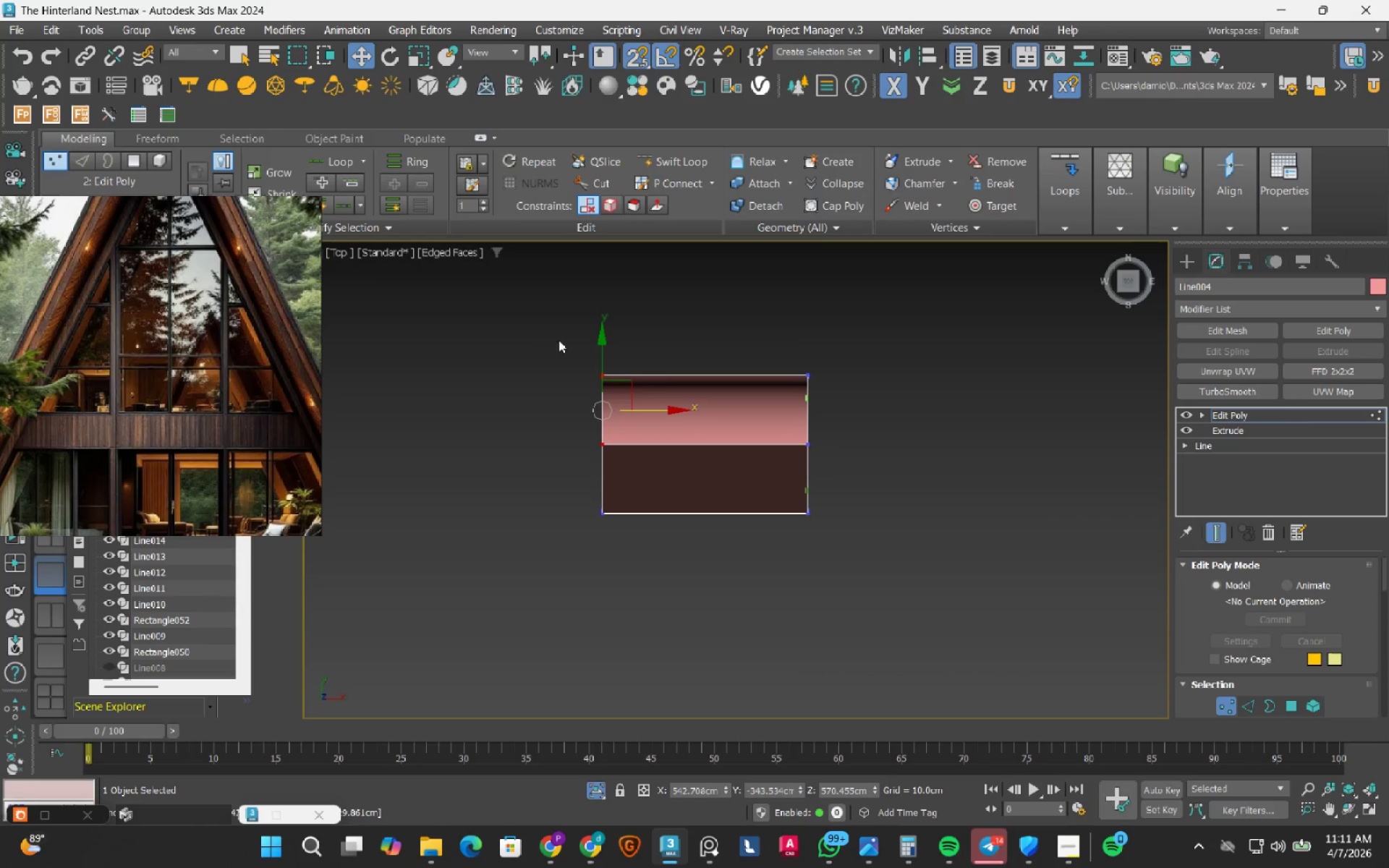 
left_click_drag(start_coordinate=[554, 323], to_coordinate=[647, 627])
 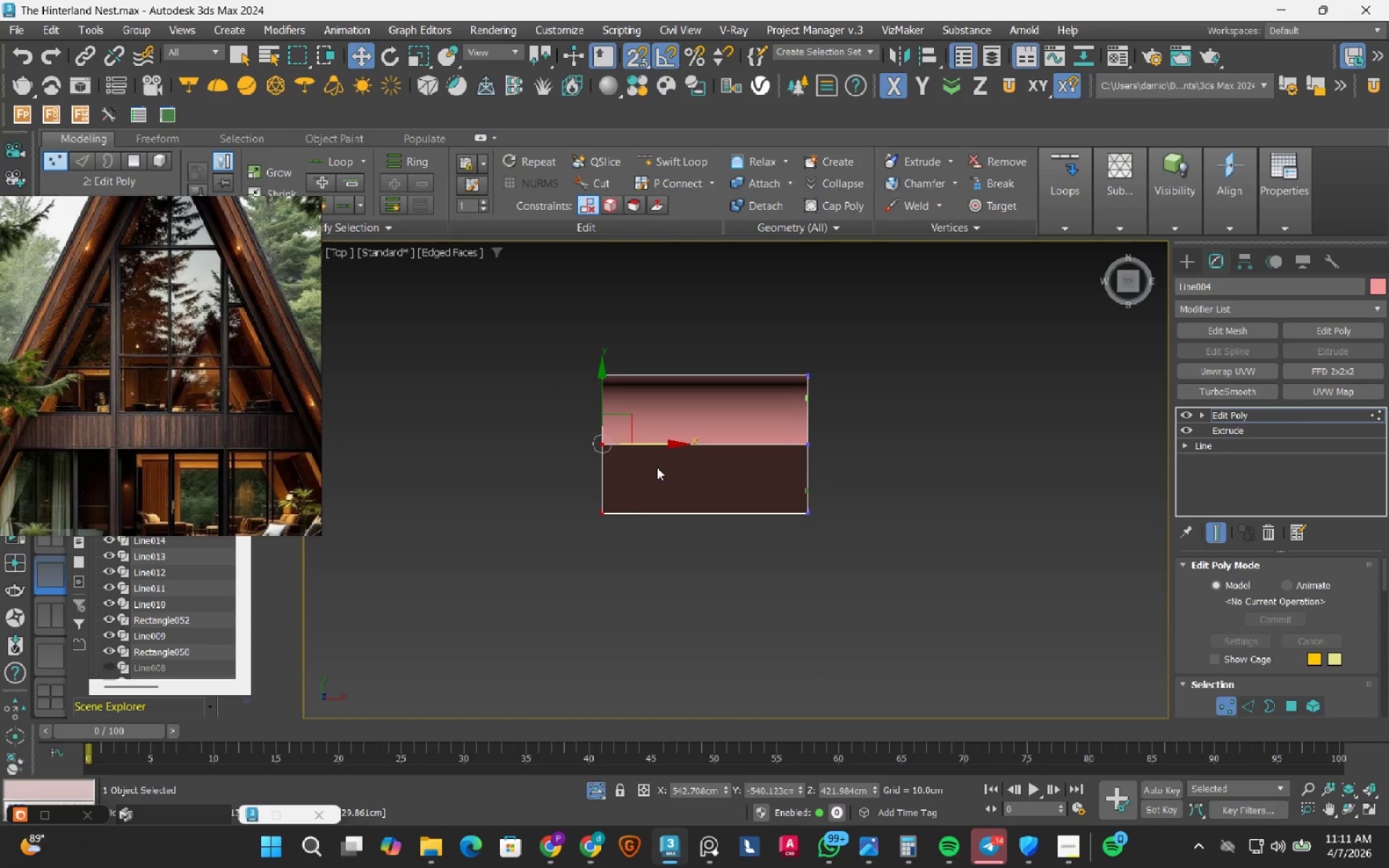 
scroll: coordinate [654, 467], scroll_direction: up, amount: 1.0
 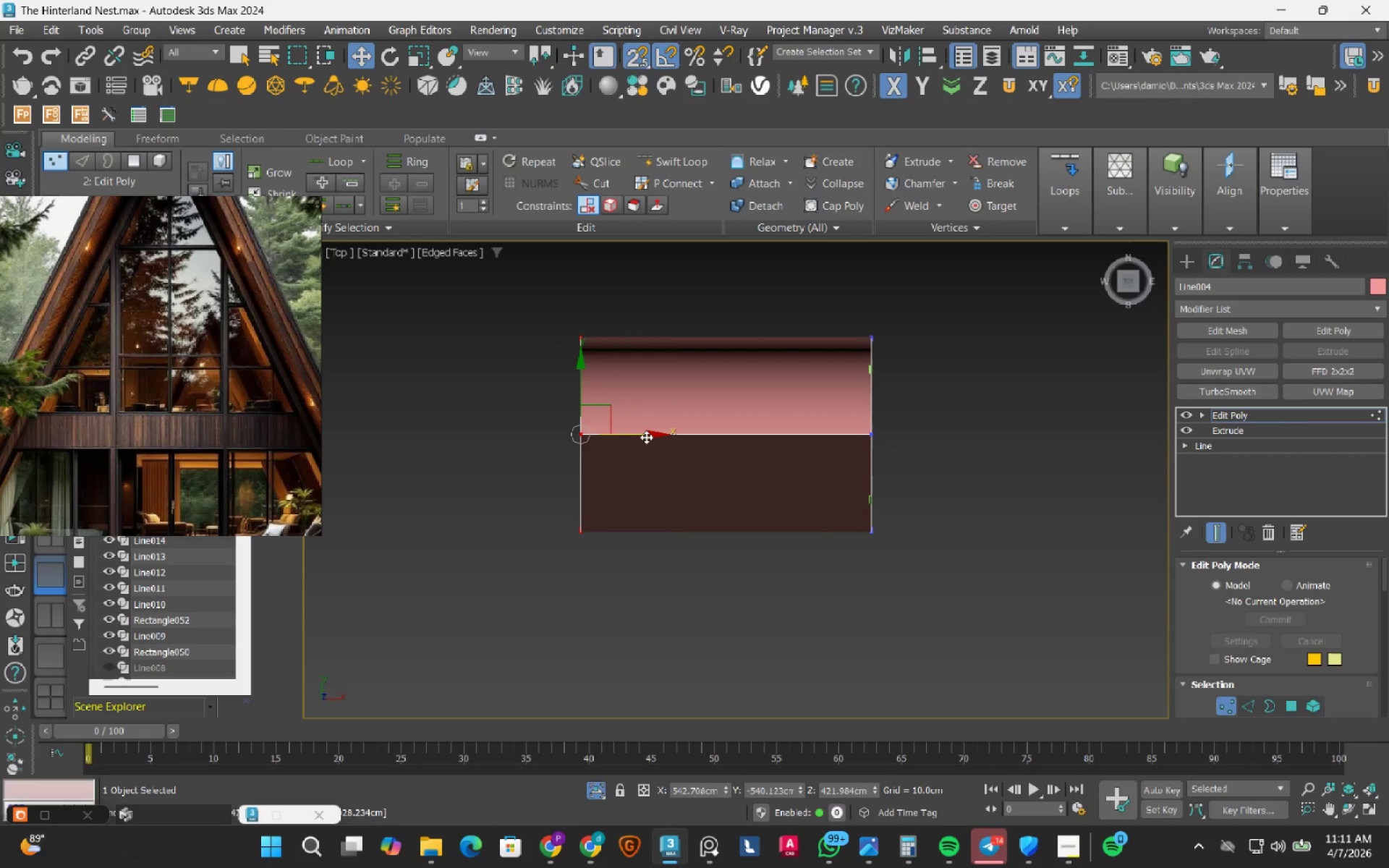 
left_click_drag(start_coordinate=[646, 437], to_coordinate=[847, 465])
 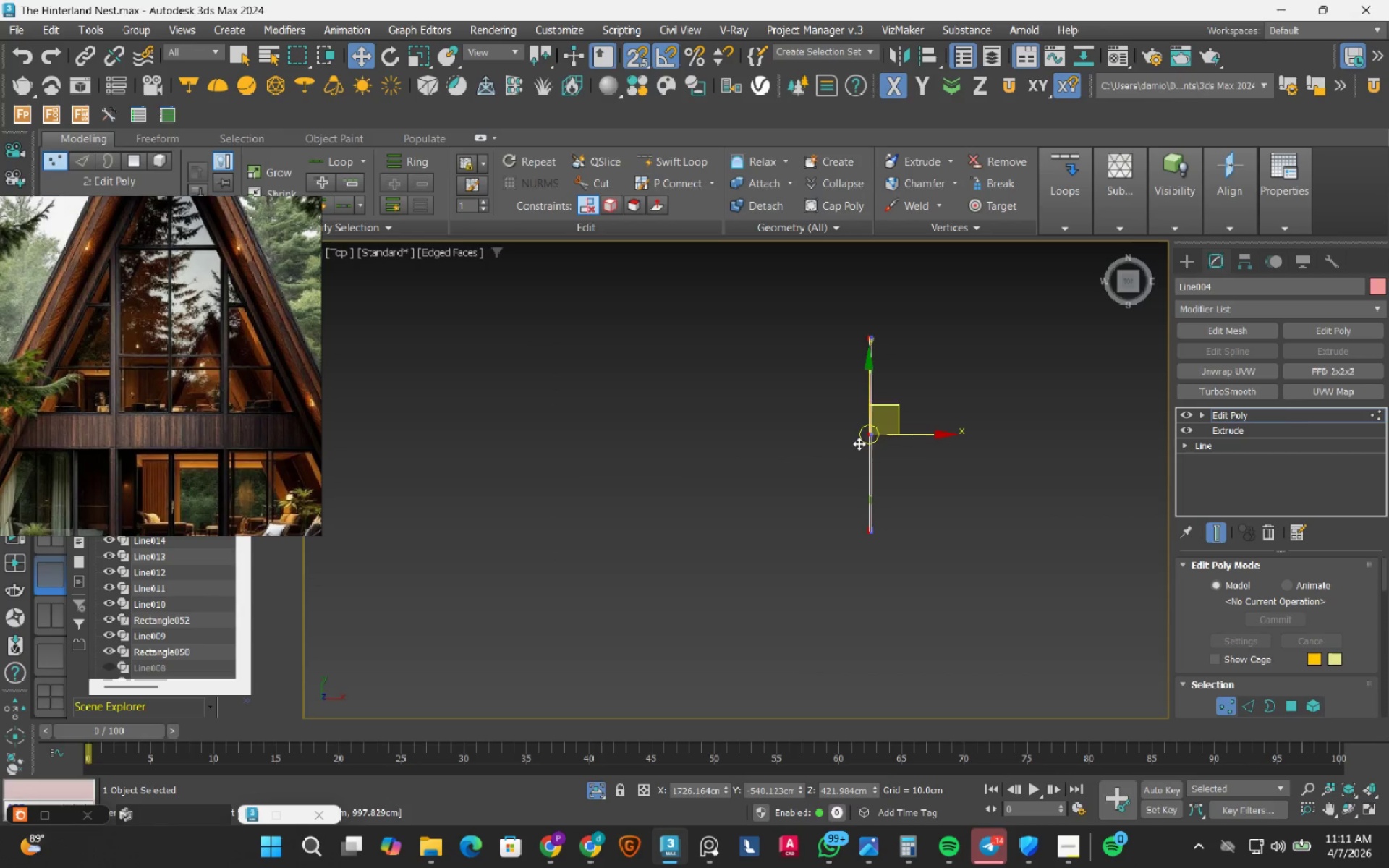 
scroll: coordinate [820, 407], scroll_direction: up, amount: 11.0
 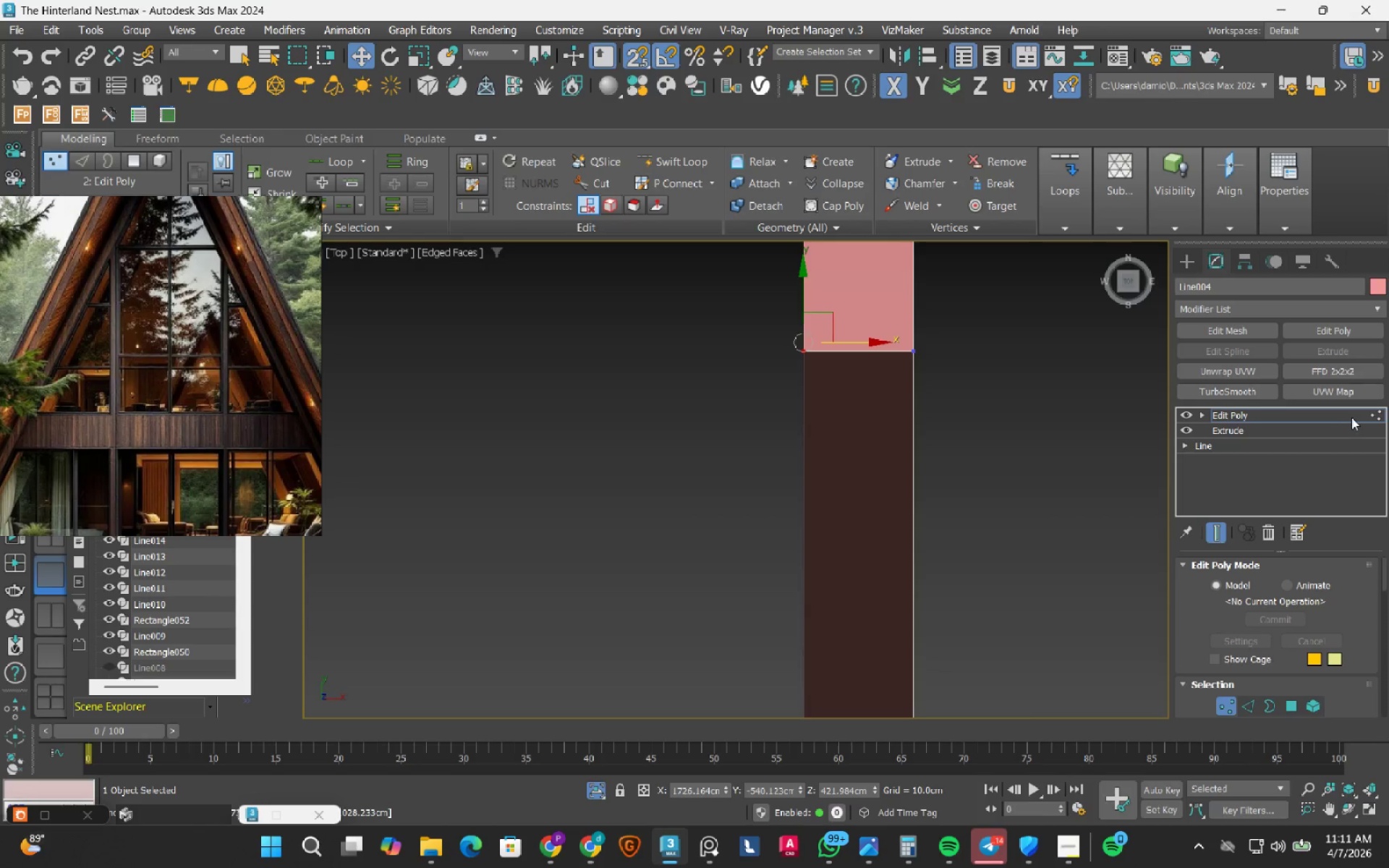 
left_click([1378, 412])
 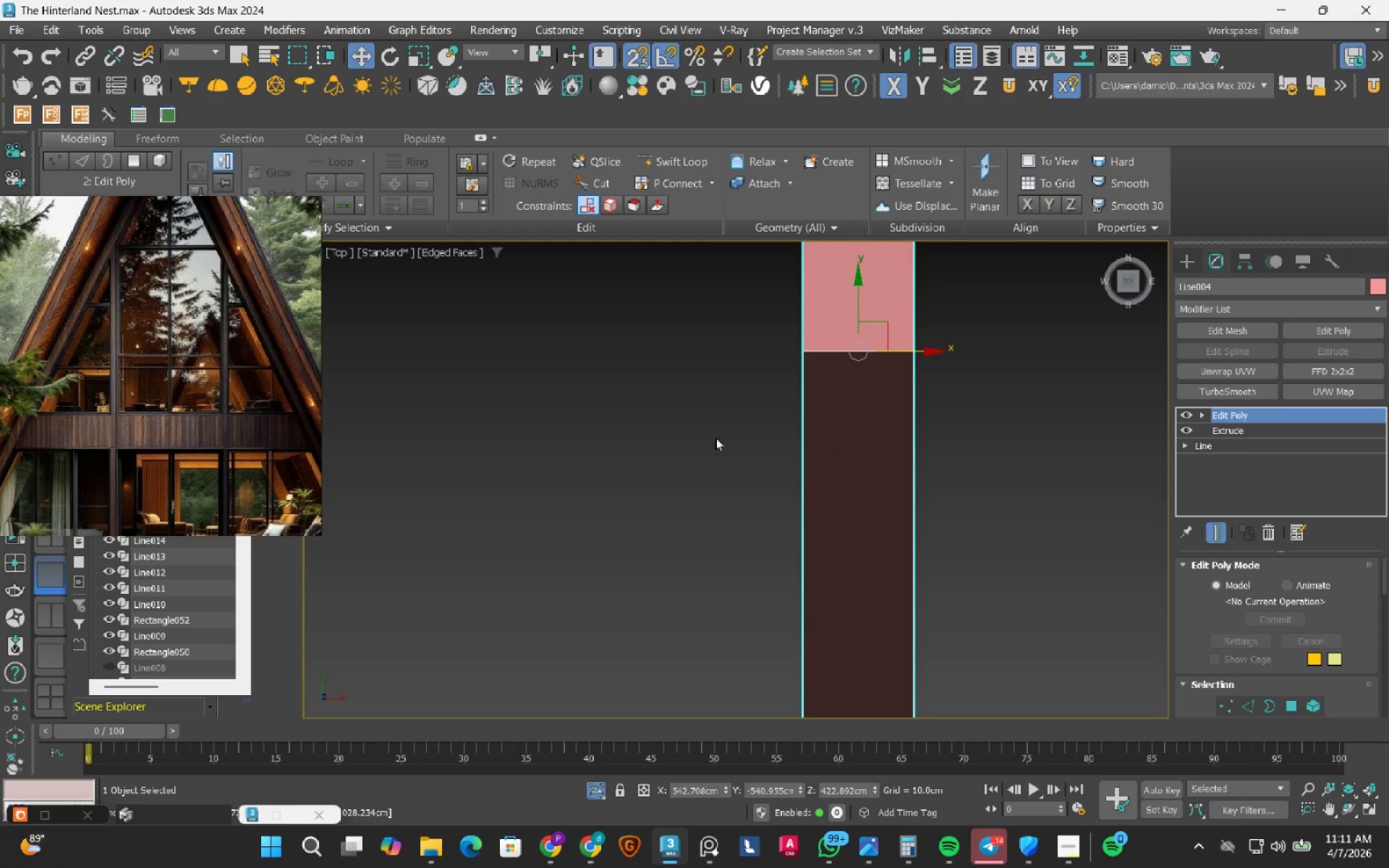 
key(S)
 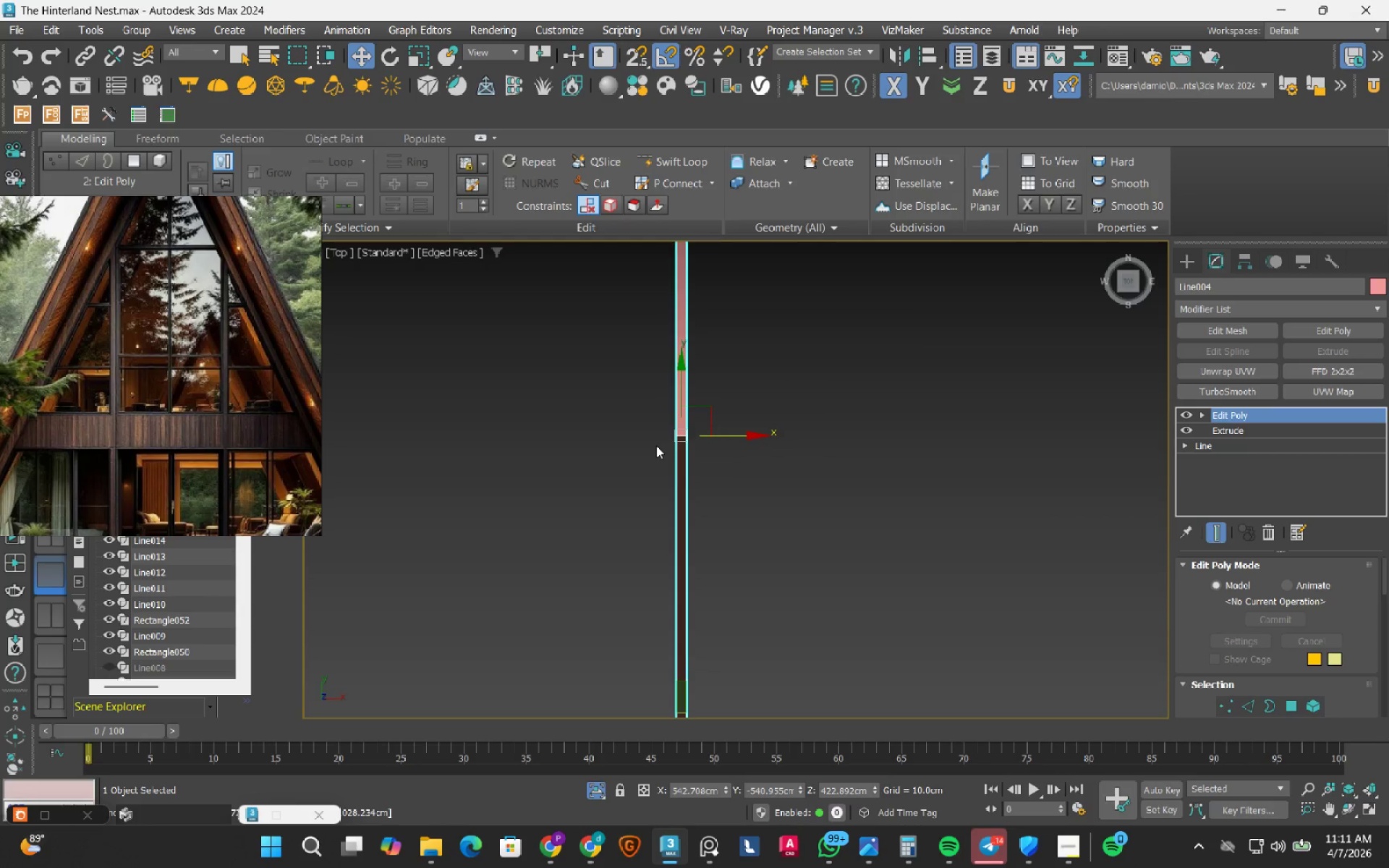 
hold_key(key=AltLeft, duration=0.95)
 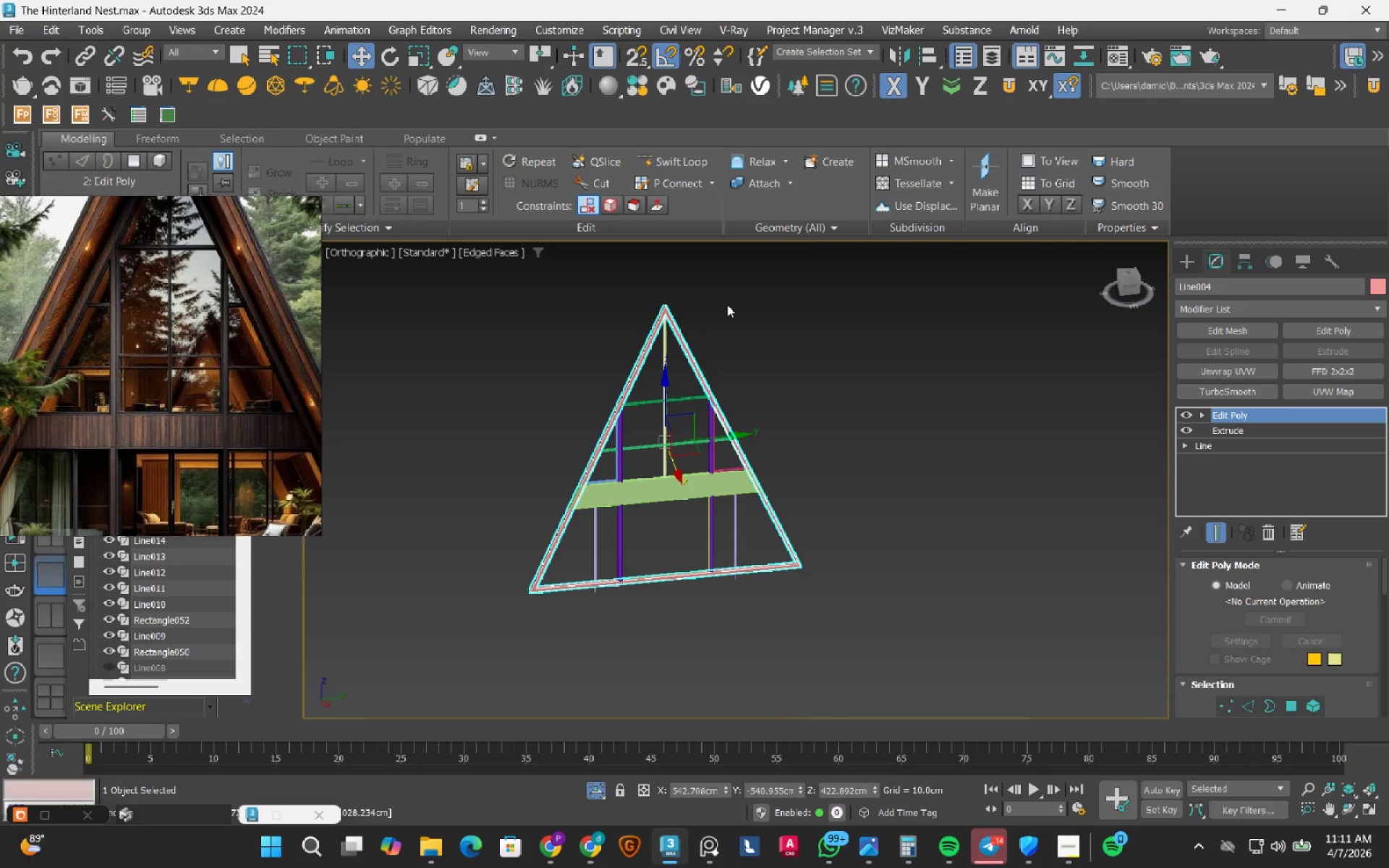 
scroll: coordinate [656, 446], scroll_direction: down, amount: 10.0
 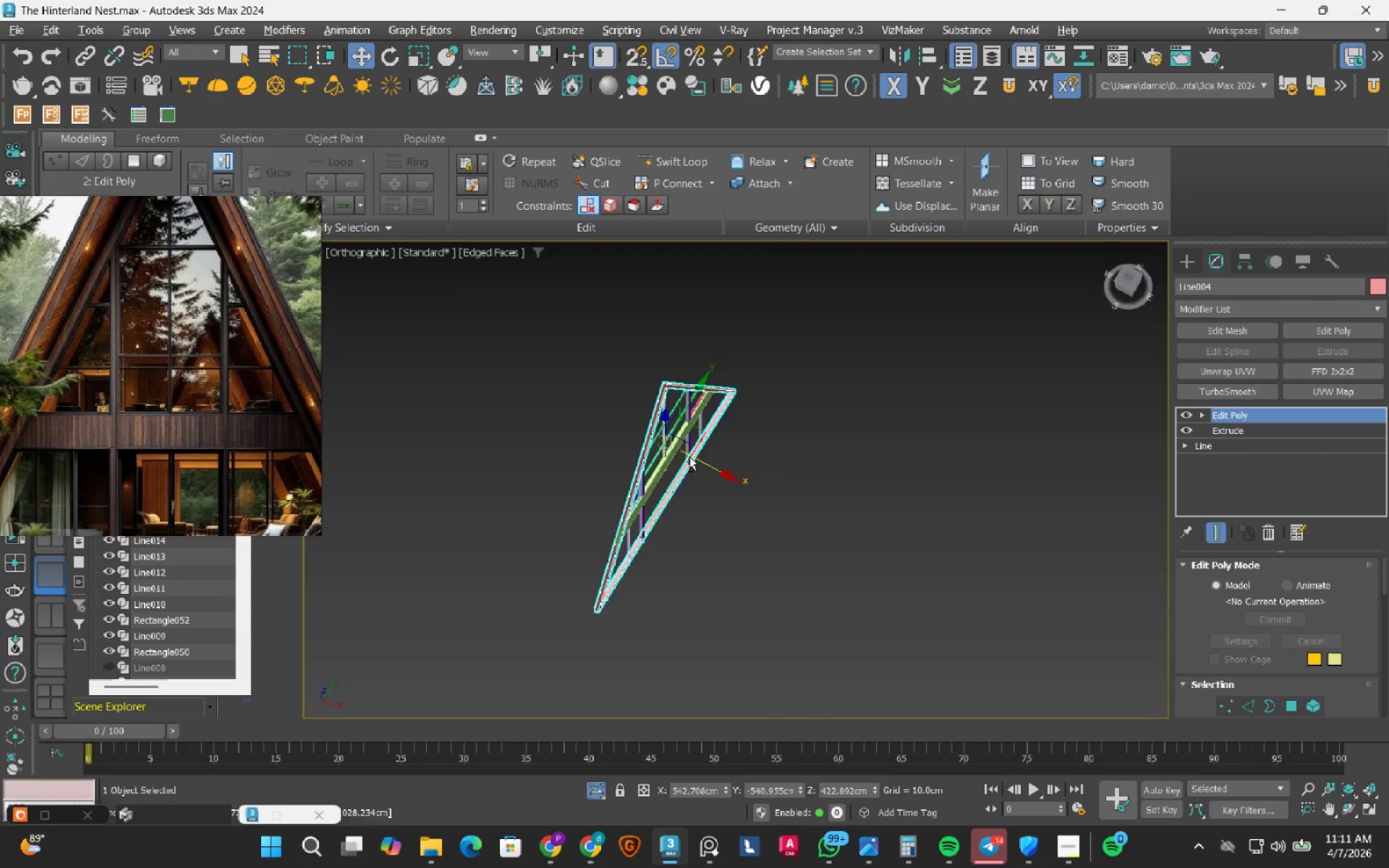 
left_click([727, 305])
 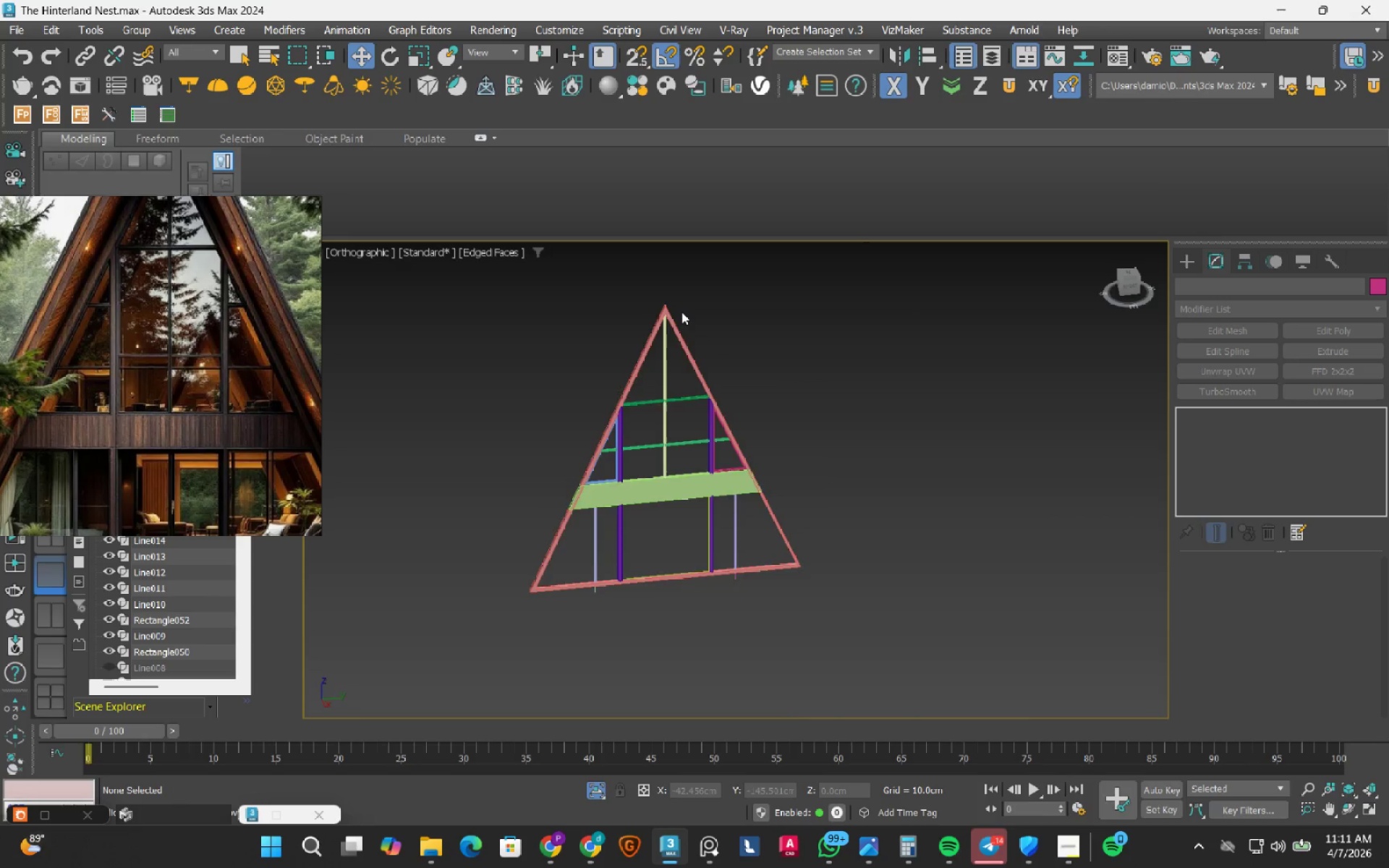 
scroll: coordinate [681, 312], scroll_direction: up, amount: 3.0
 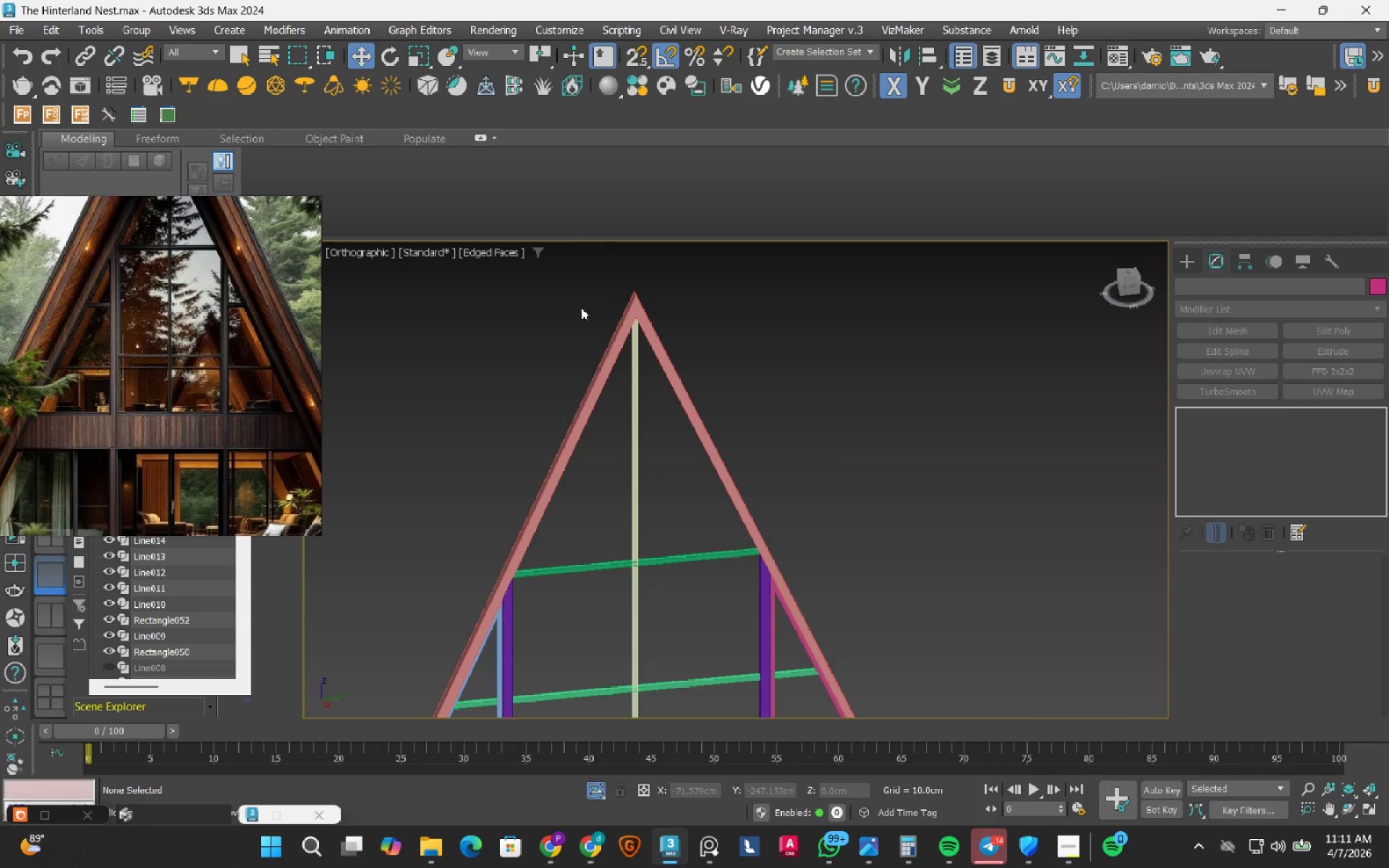 
scroll: coordinate [653, 302], scroll_direction: down, amount: 3.0
 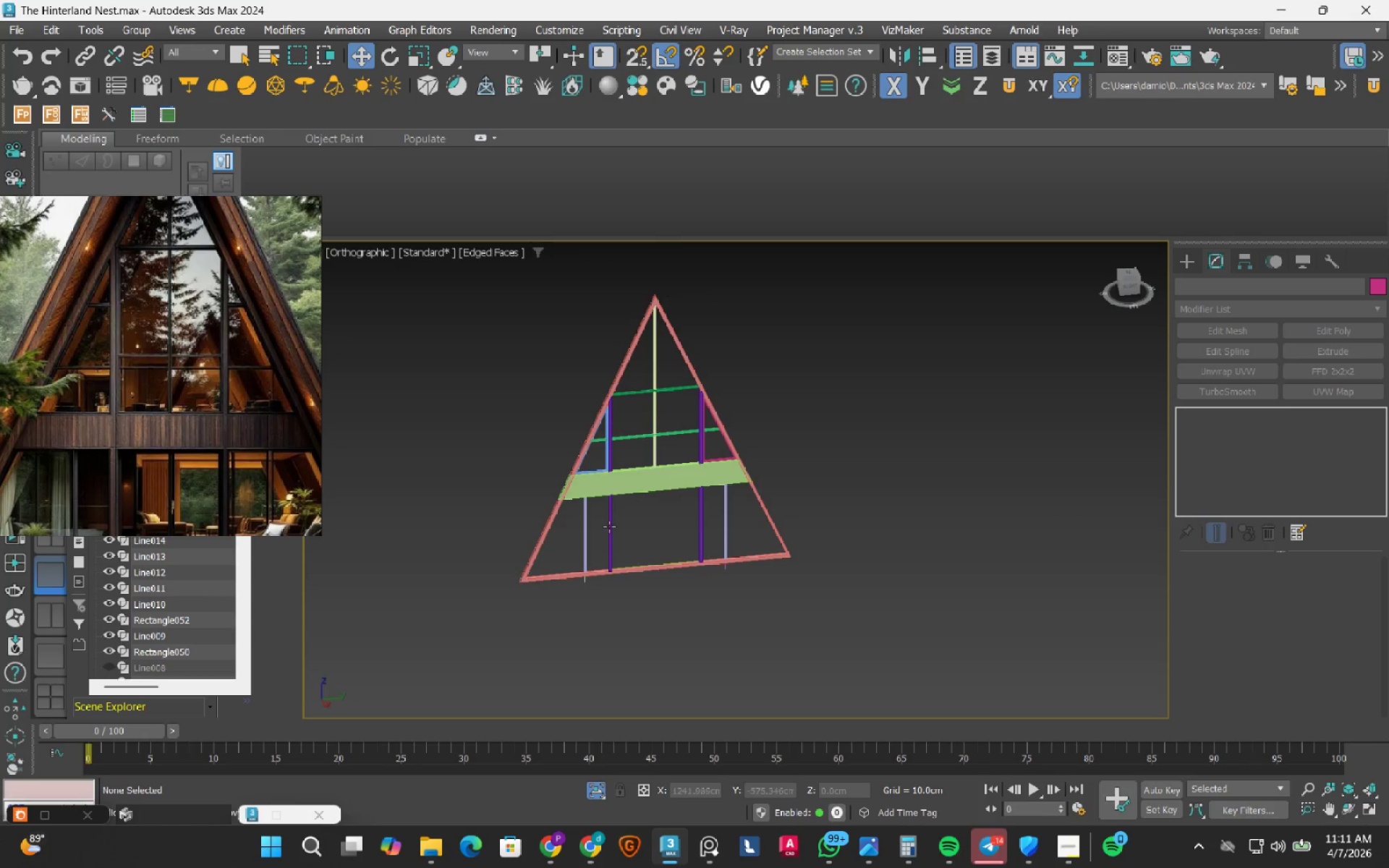 
scroll: coordinate [558, 453], scroll_direction: up, amount: 7.0
 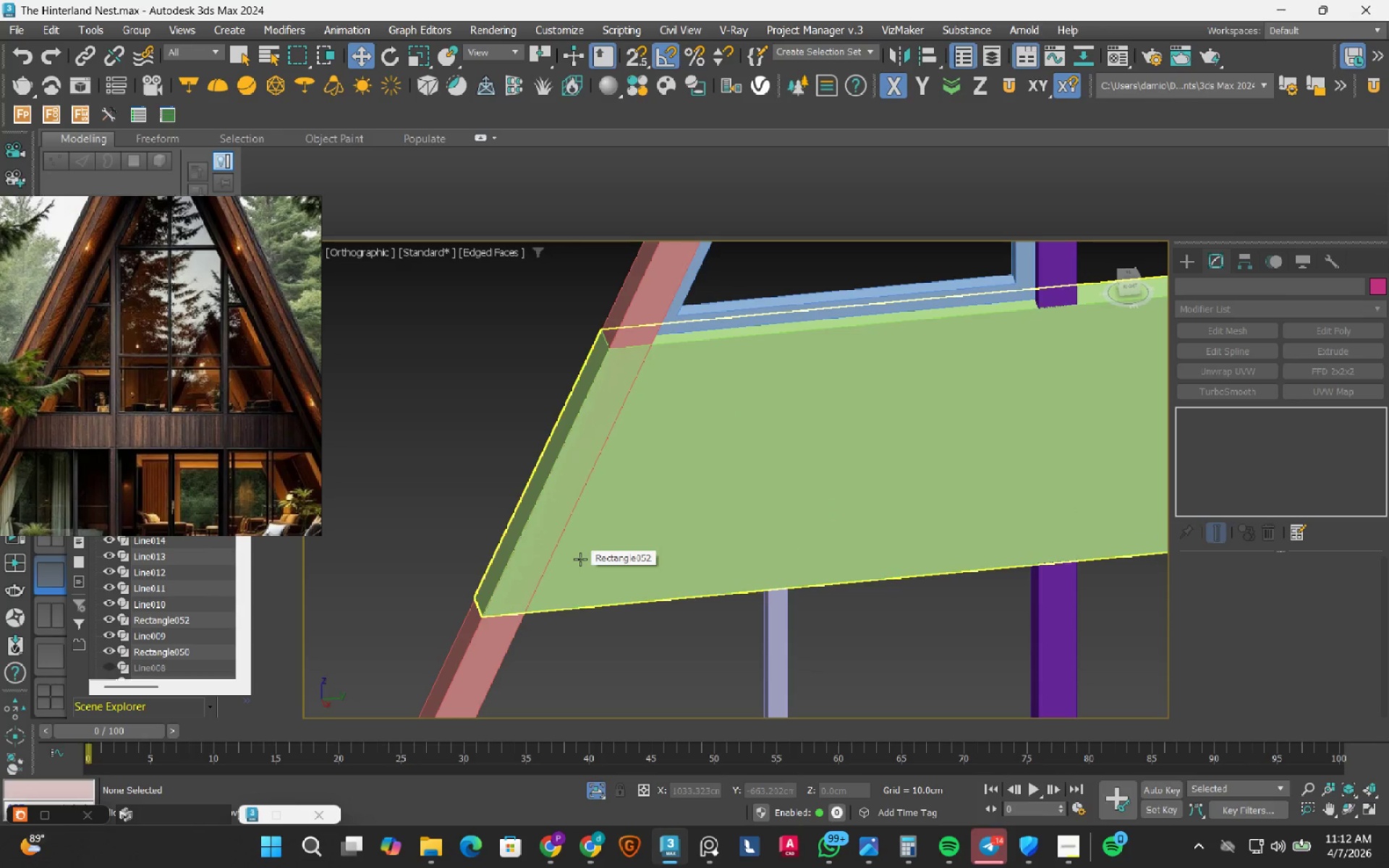 
wait(7.32)
 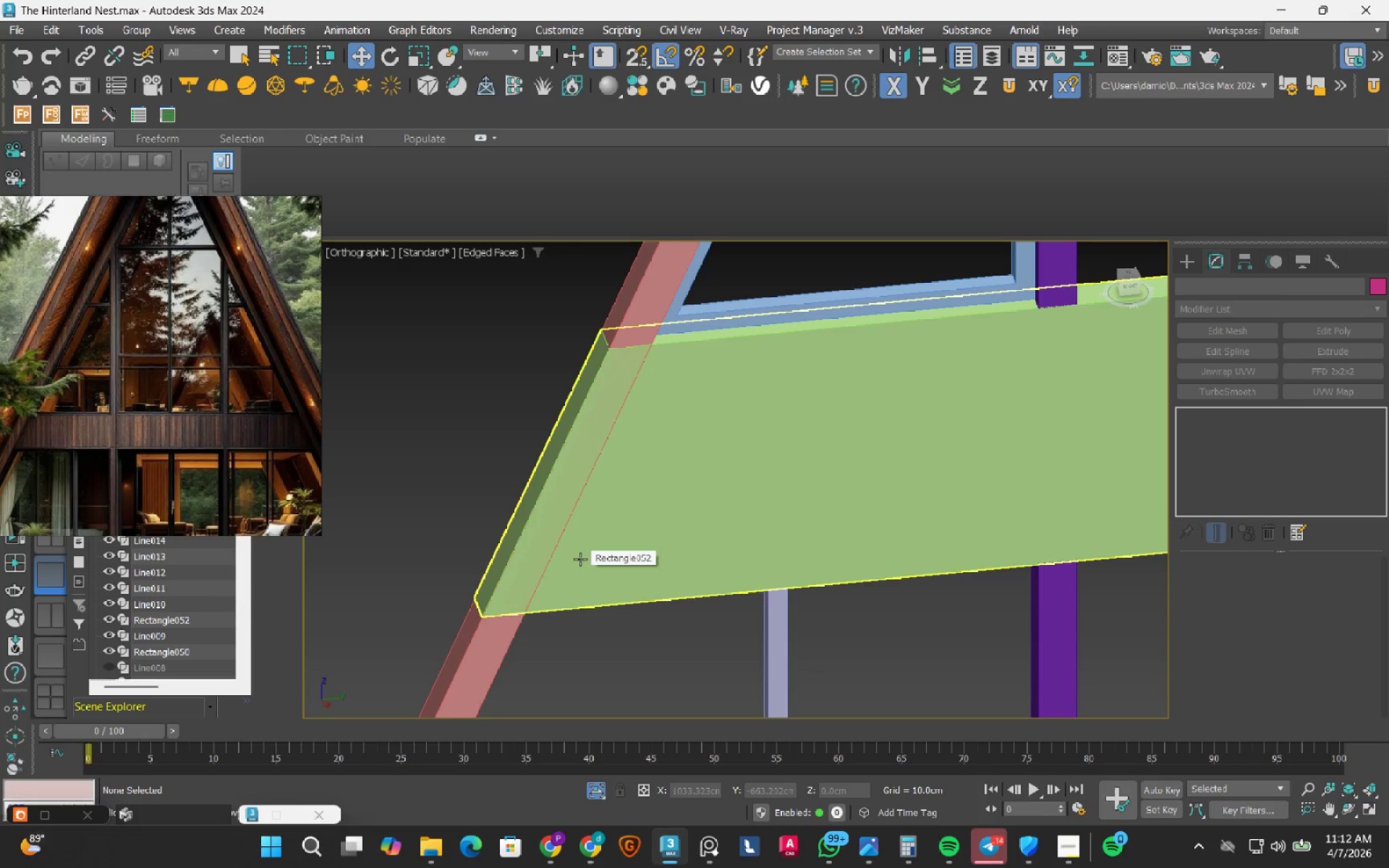 
mouse_move([668, 477])
 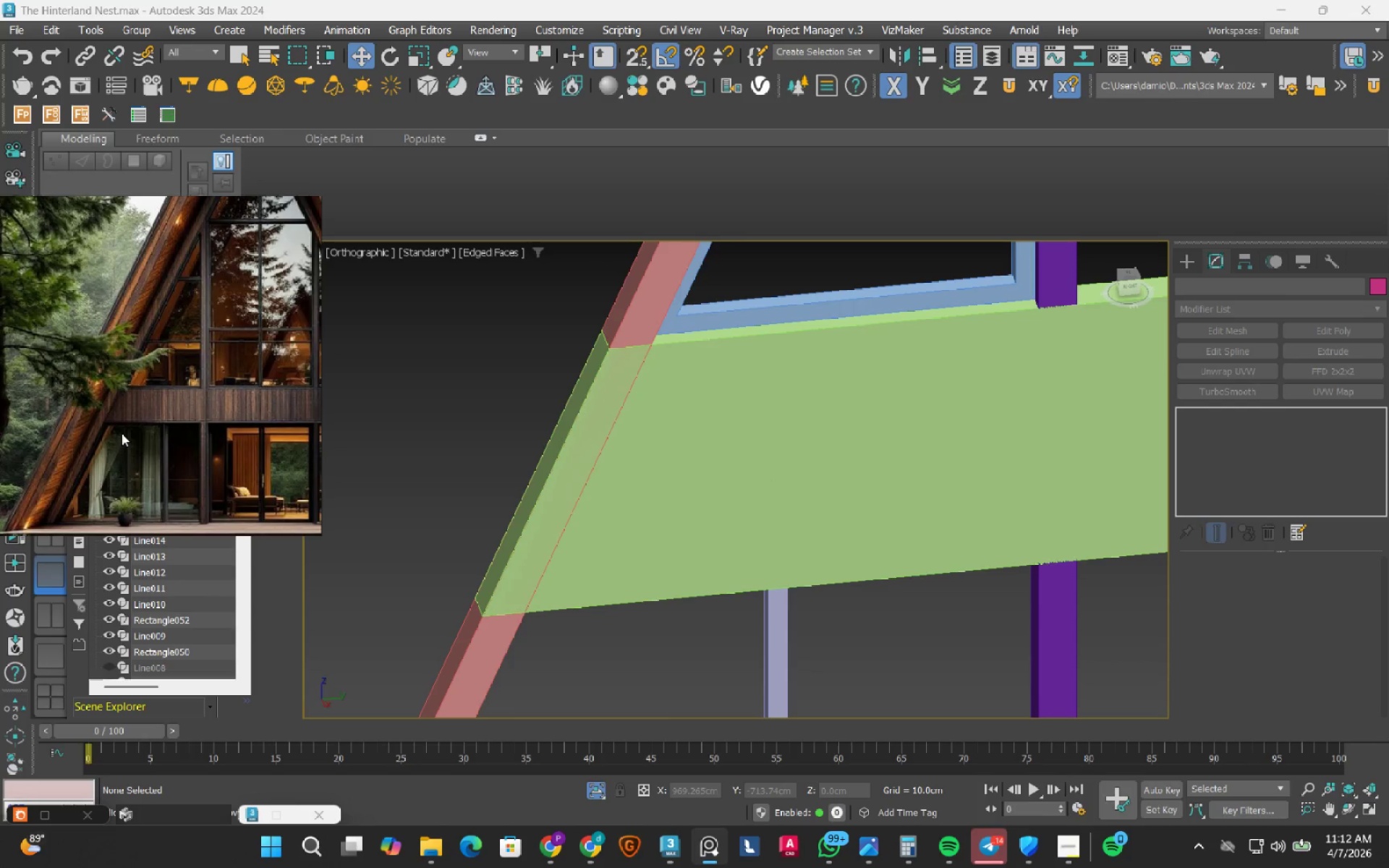 
scroll: coordinate [110, 419], scroll_direction: up, amount: 4.0
 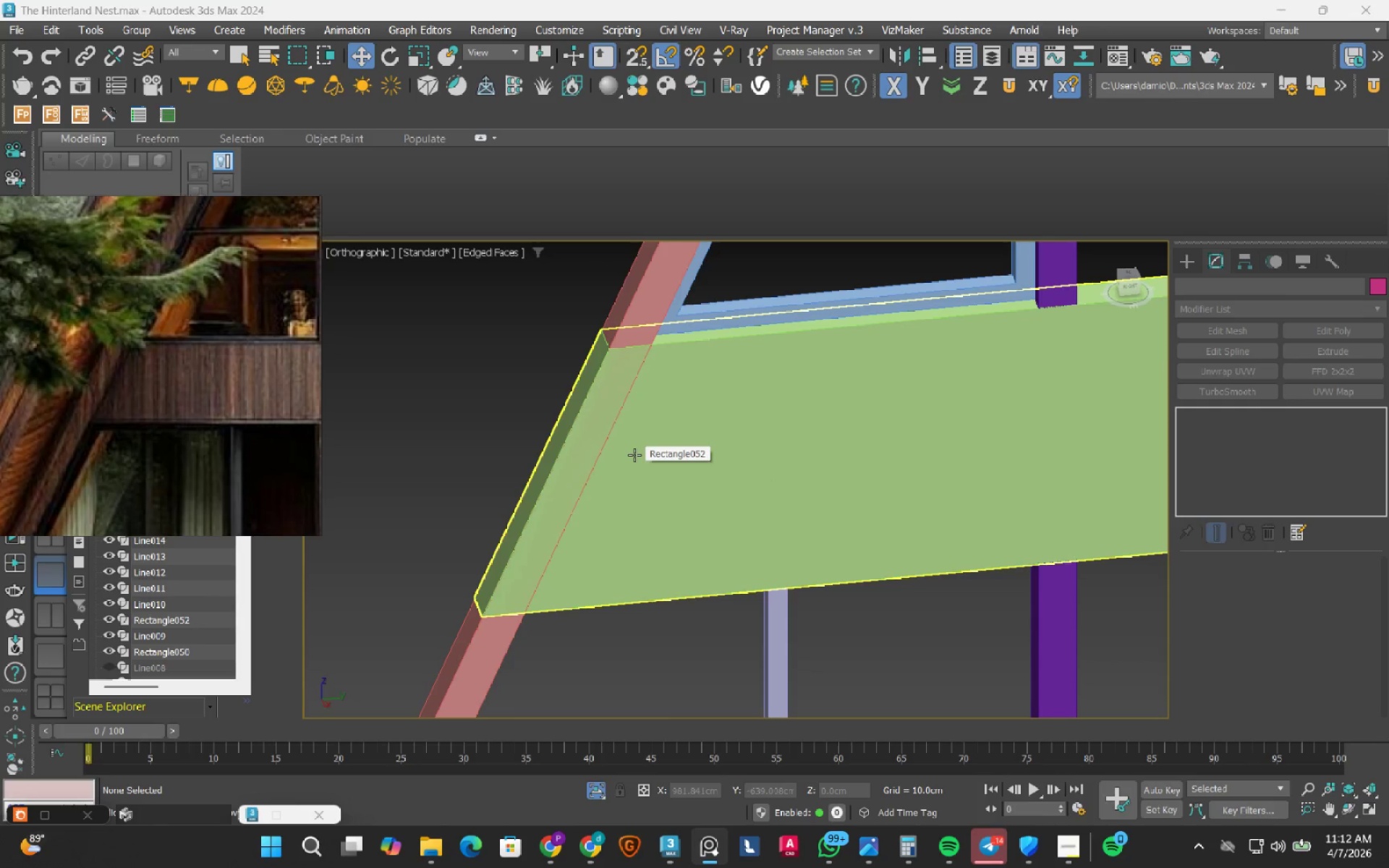 
scroll: coordinate [67, 424], scroll_direction: down, amount: 3.0
 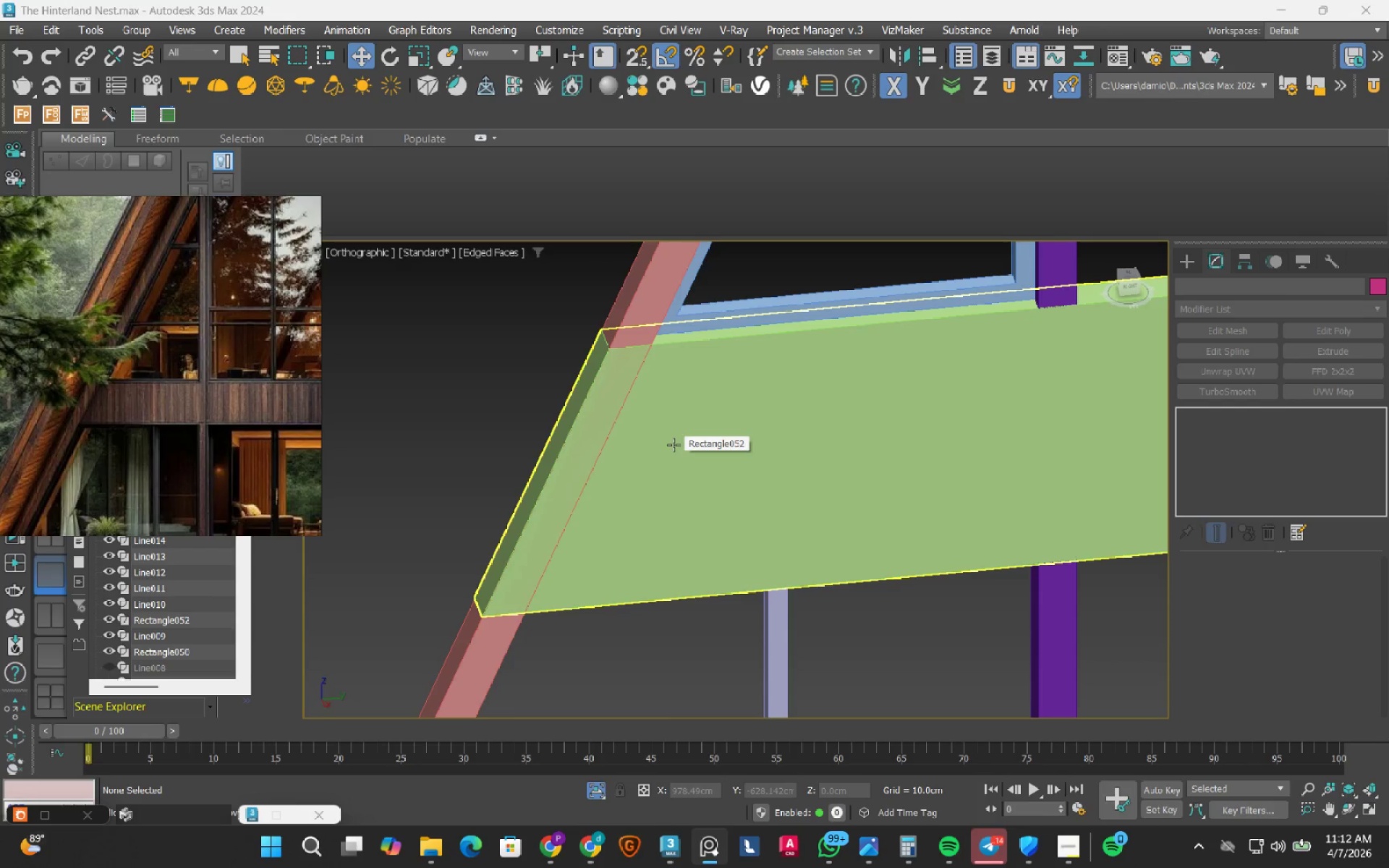 
wait(13.52)
 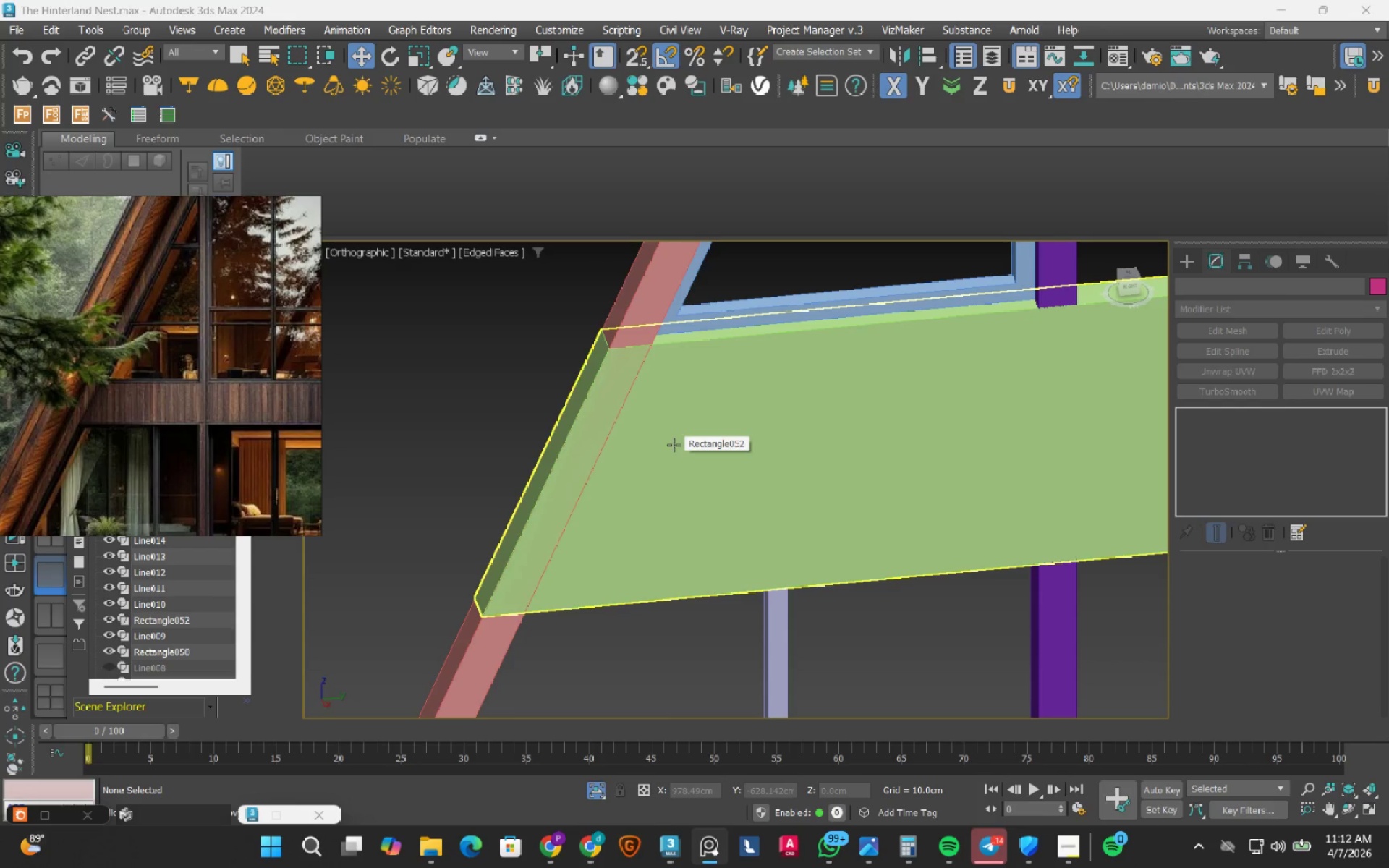 
scroll: coordinate [674, 445], scroll_direction: down, amount: 5.0
 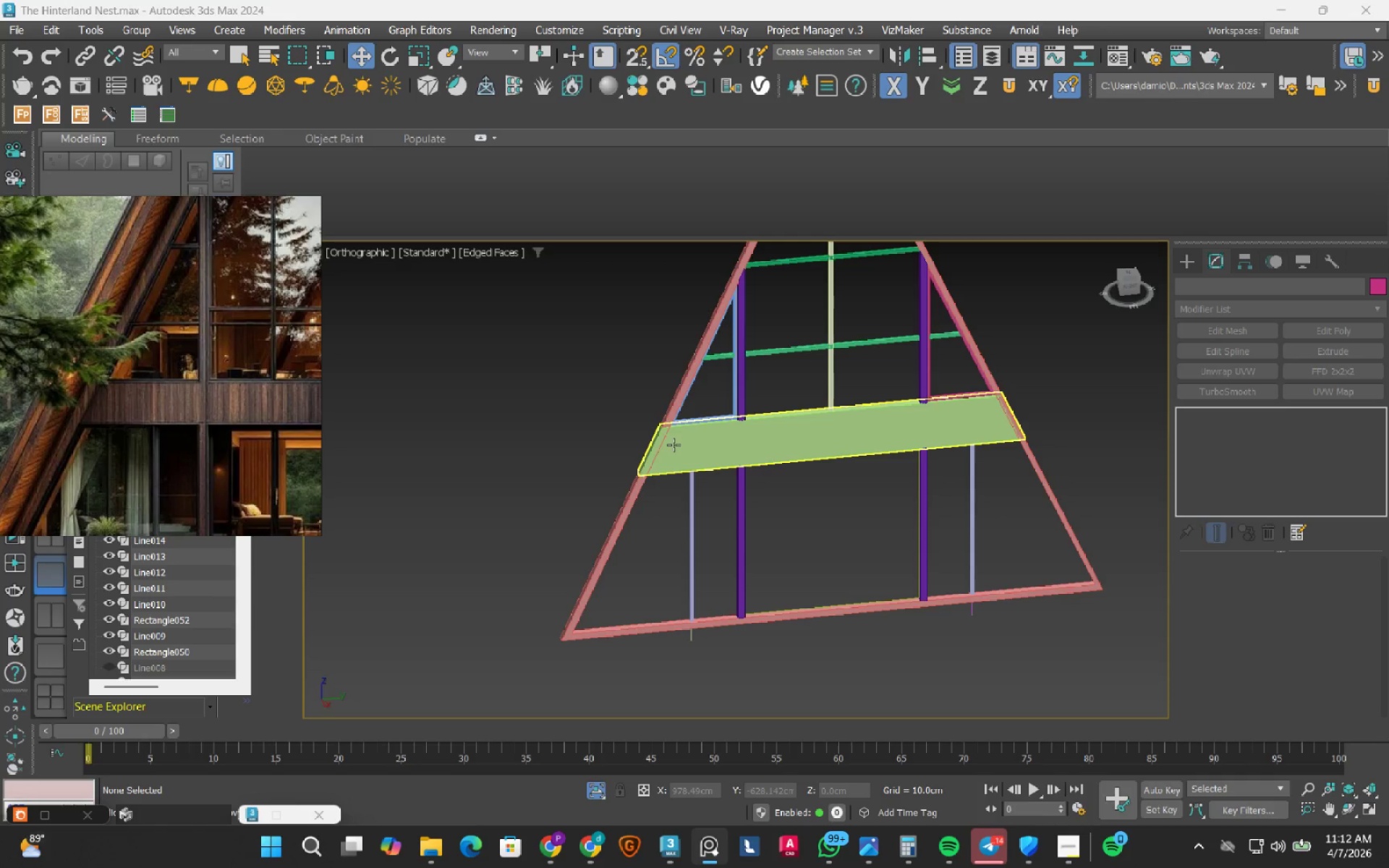 
wait(21.34)
 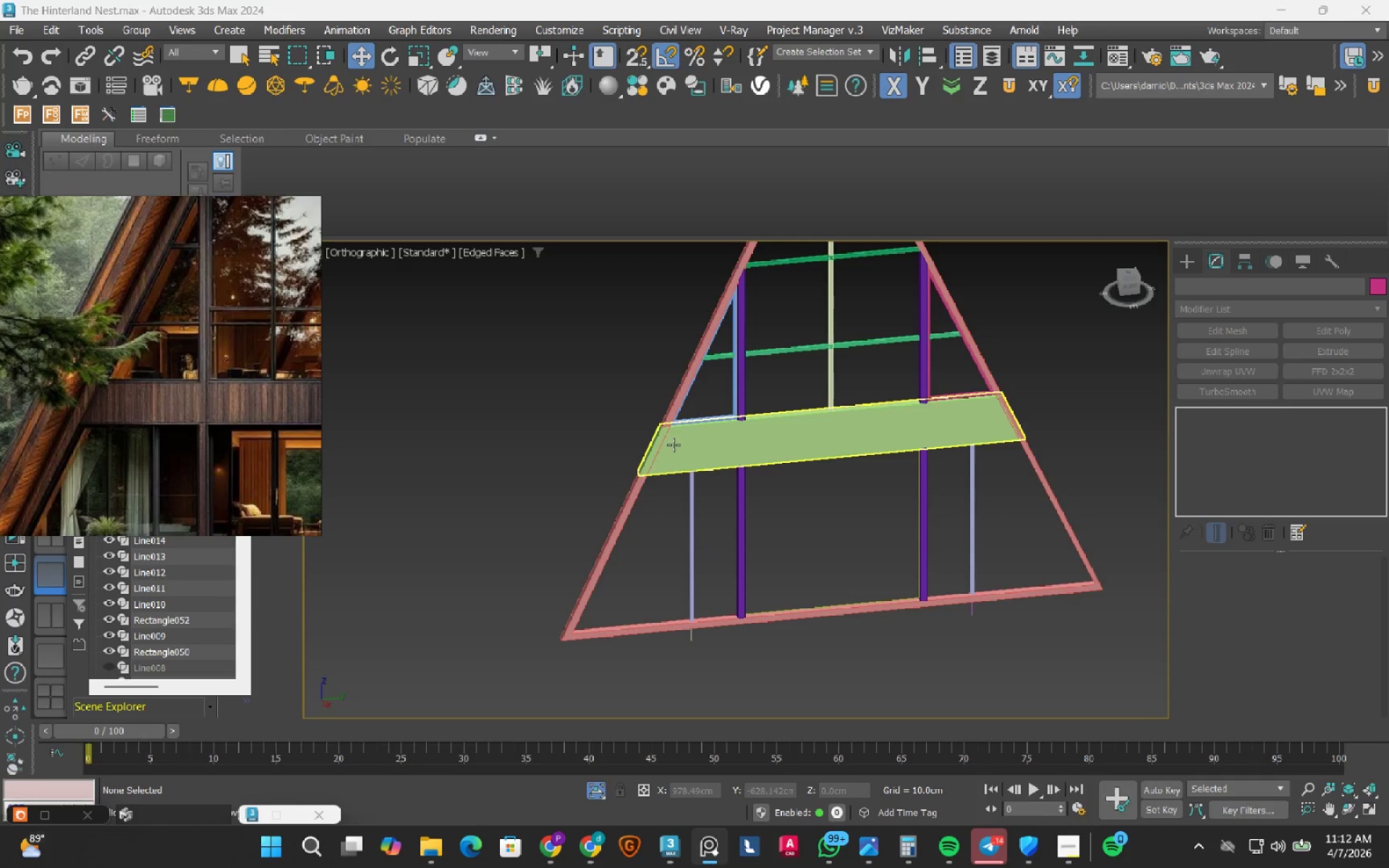 
scroll: coordinate [690, 450], scroll_direction: up, amount: 2.0
 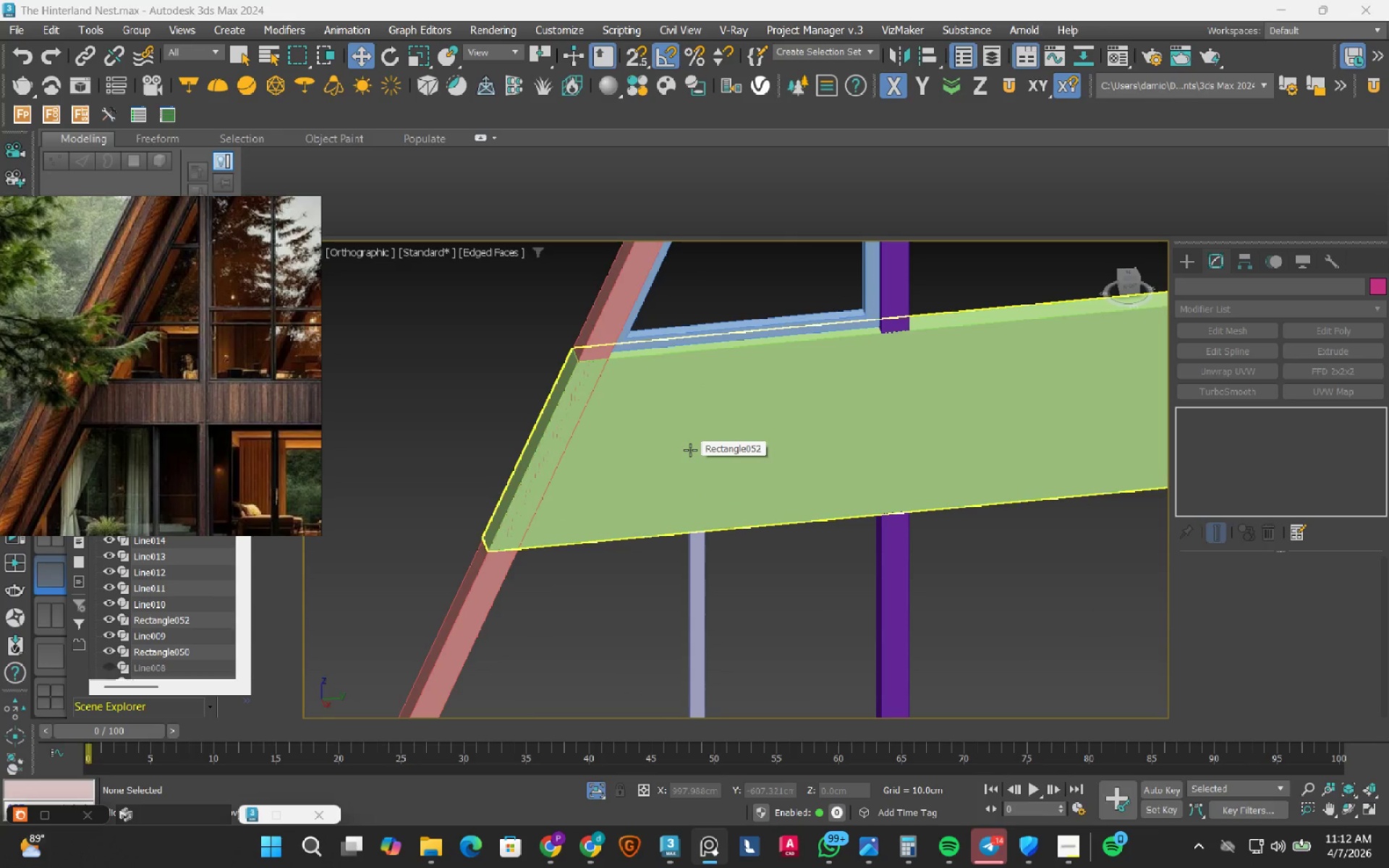 
left_click([690, 450])